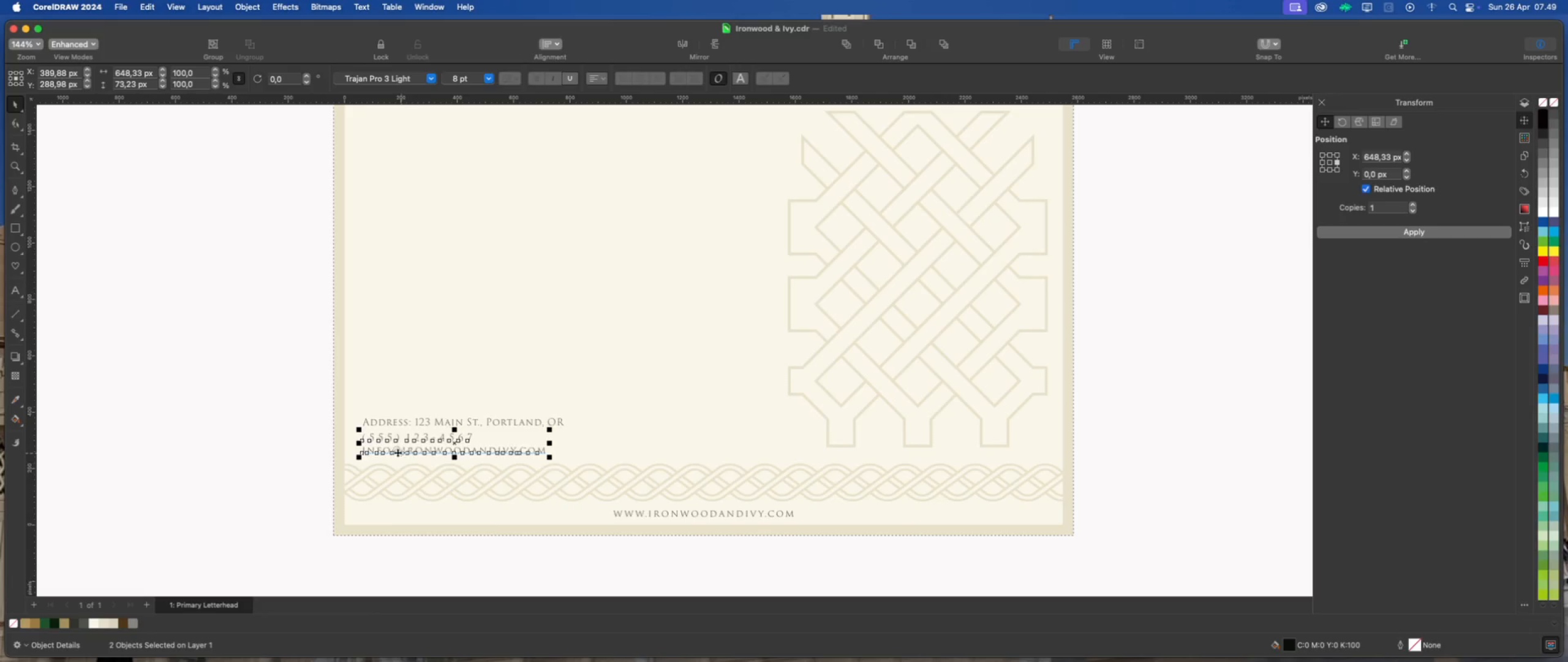 
key(ArrowDown)
 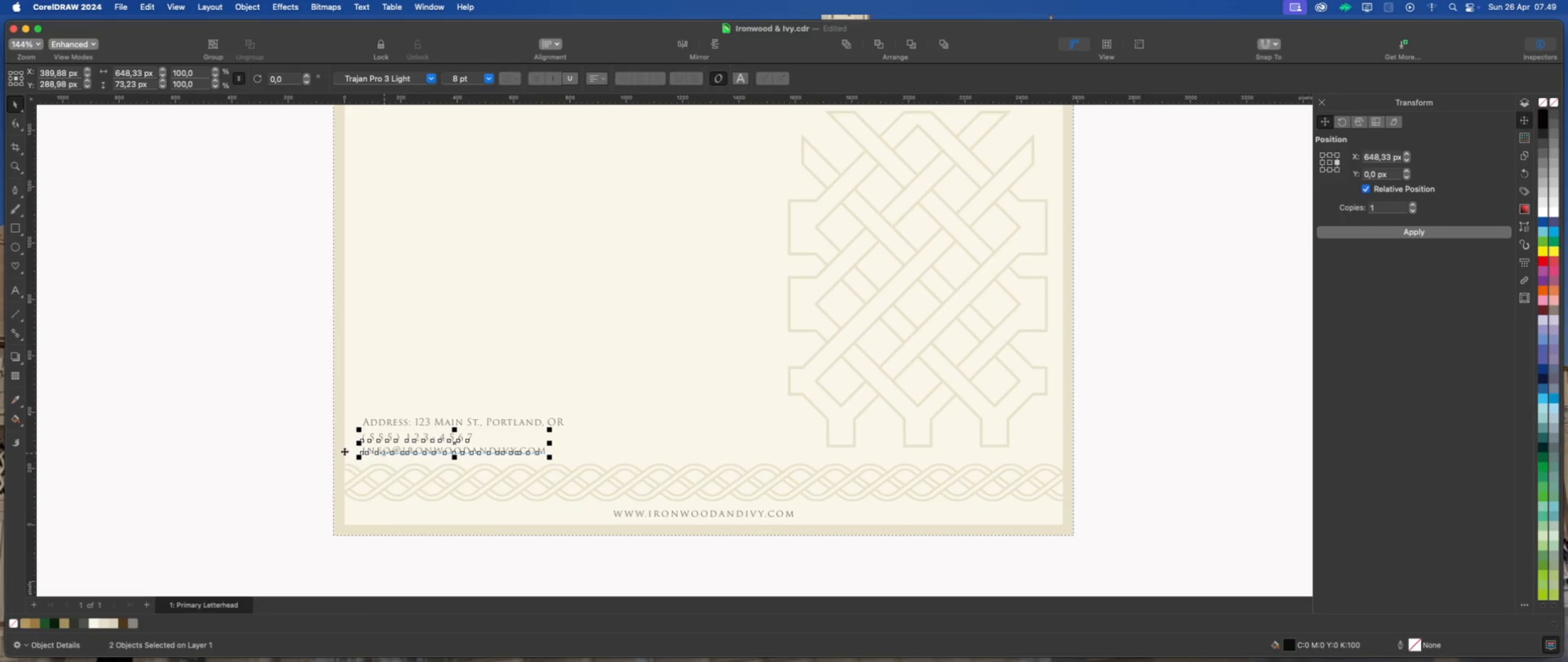 
key(ArrowDown)
 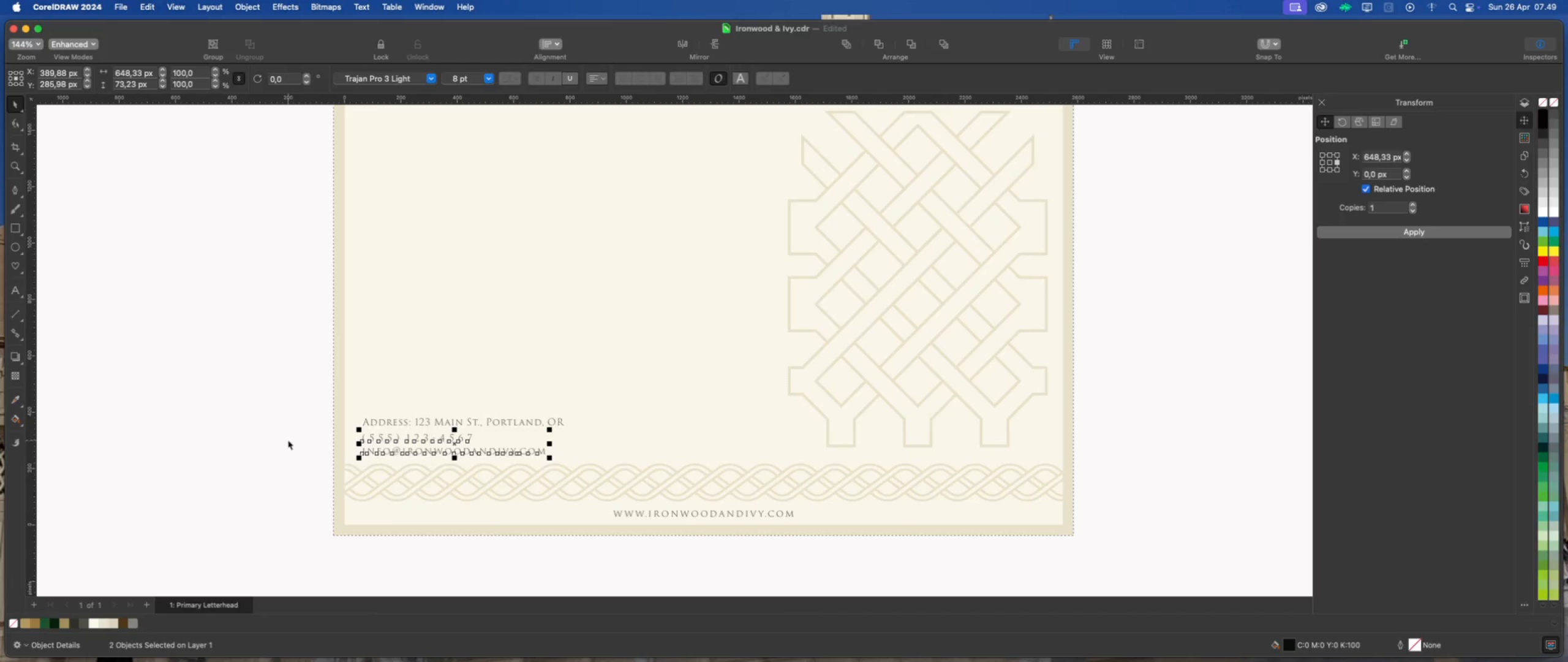 
key(ArrowDown)
 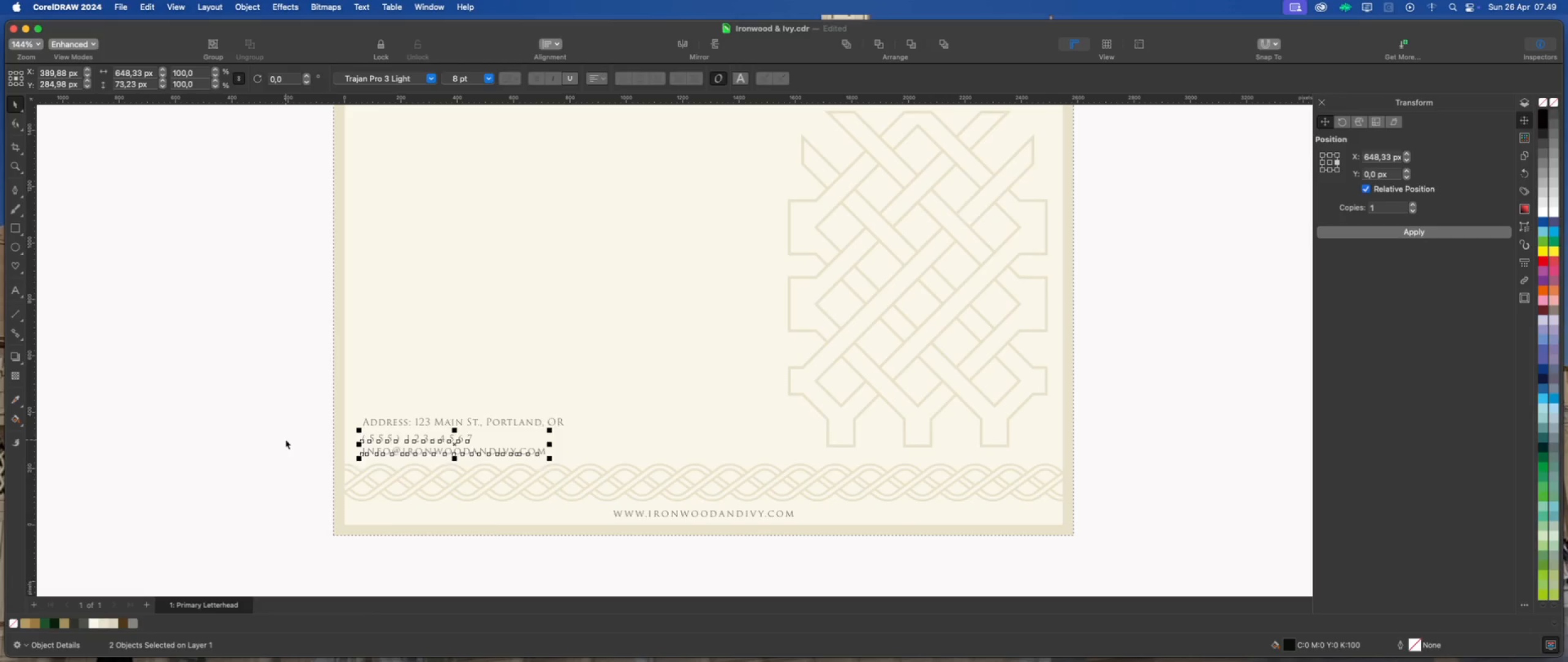 
left_click([285, 439])
 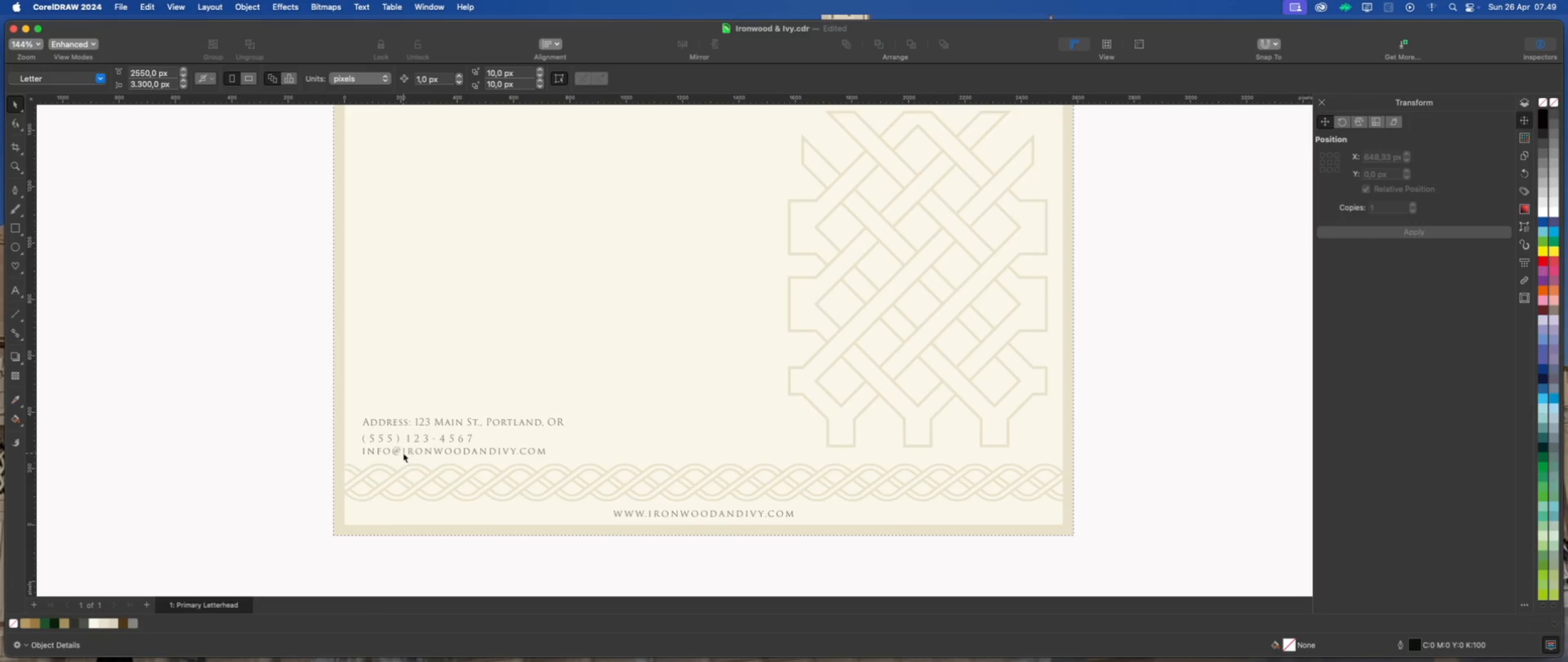 
left_click([404, 451])
 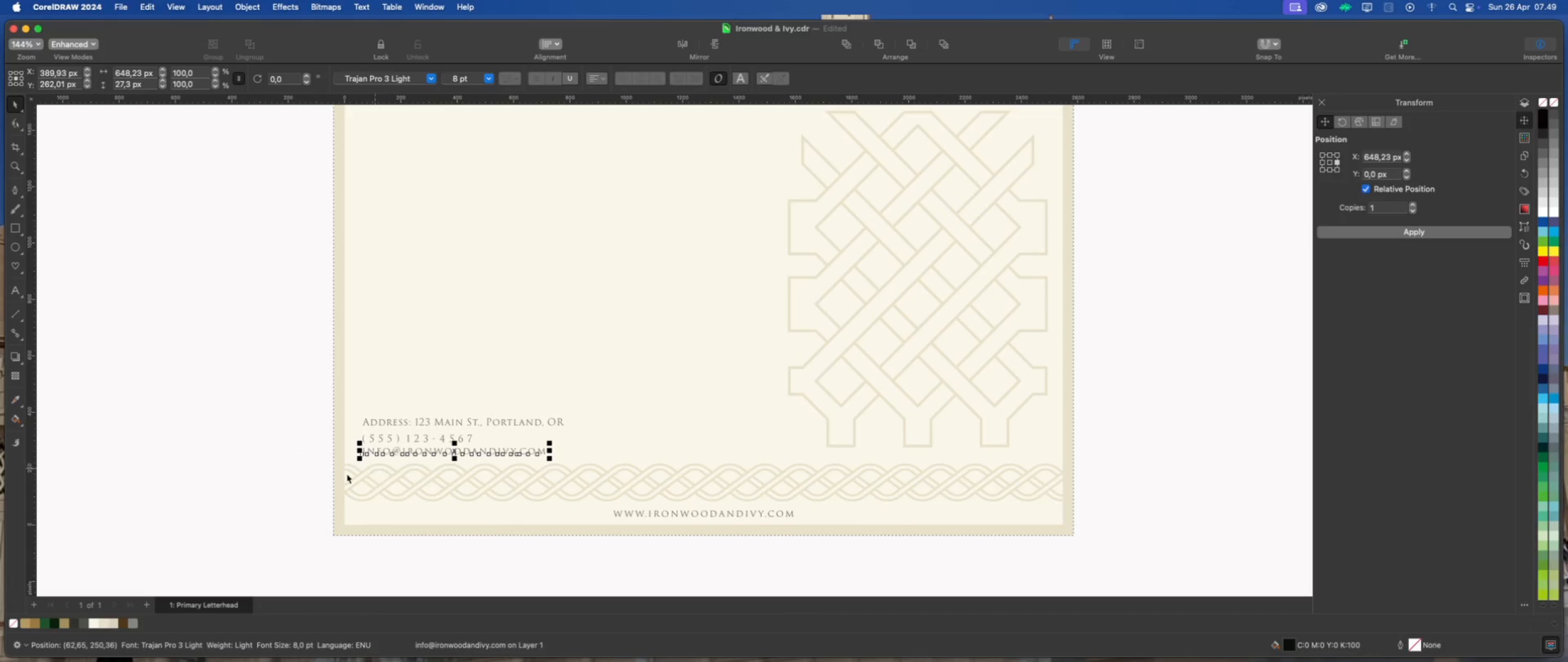 
key(ArrowDown)
 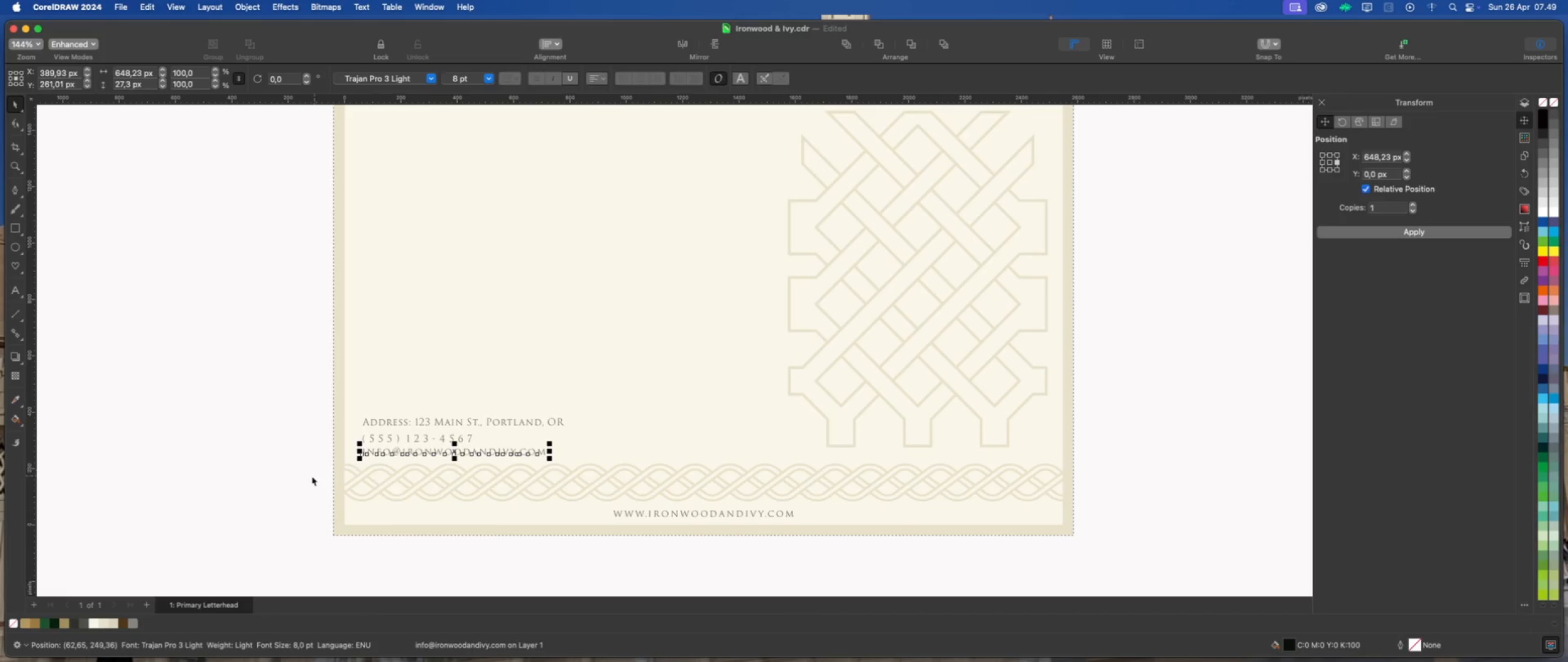 
key(ArrowDown)
 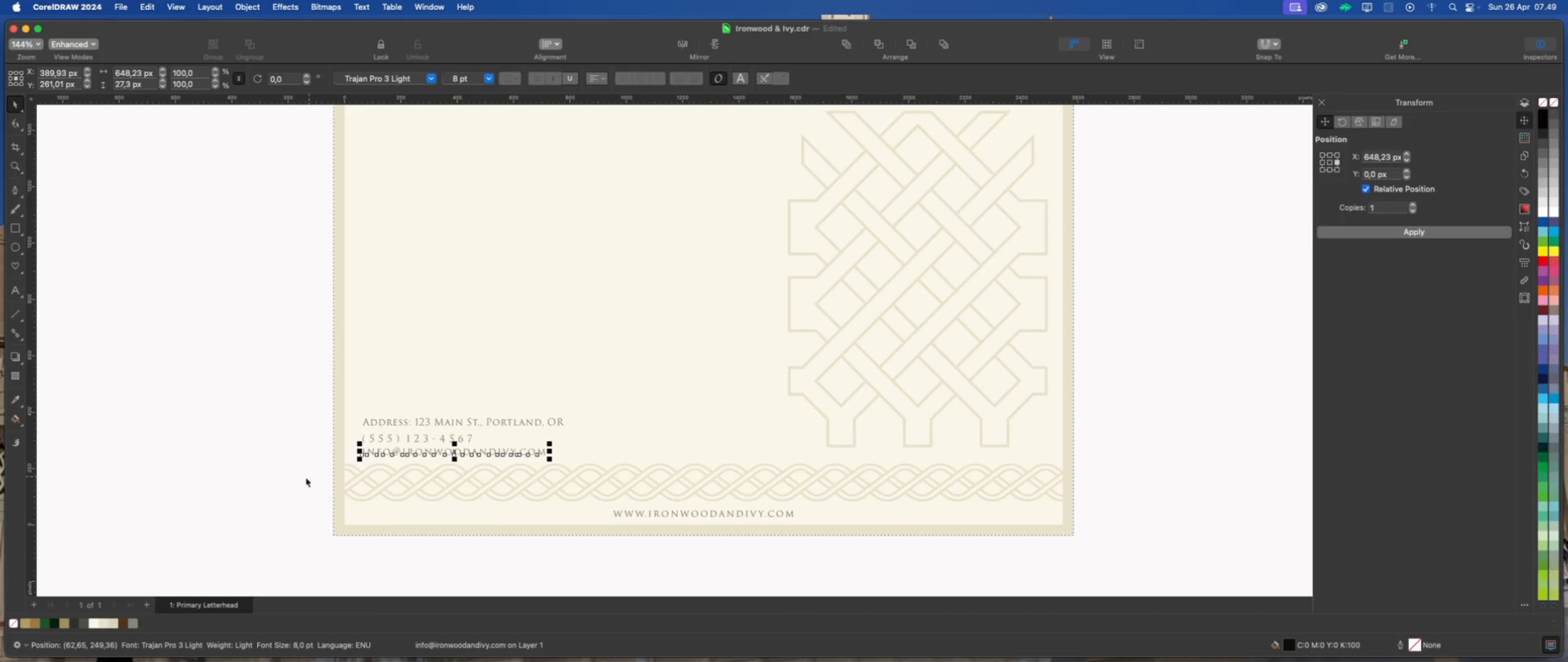 
key(ArrowDown)
 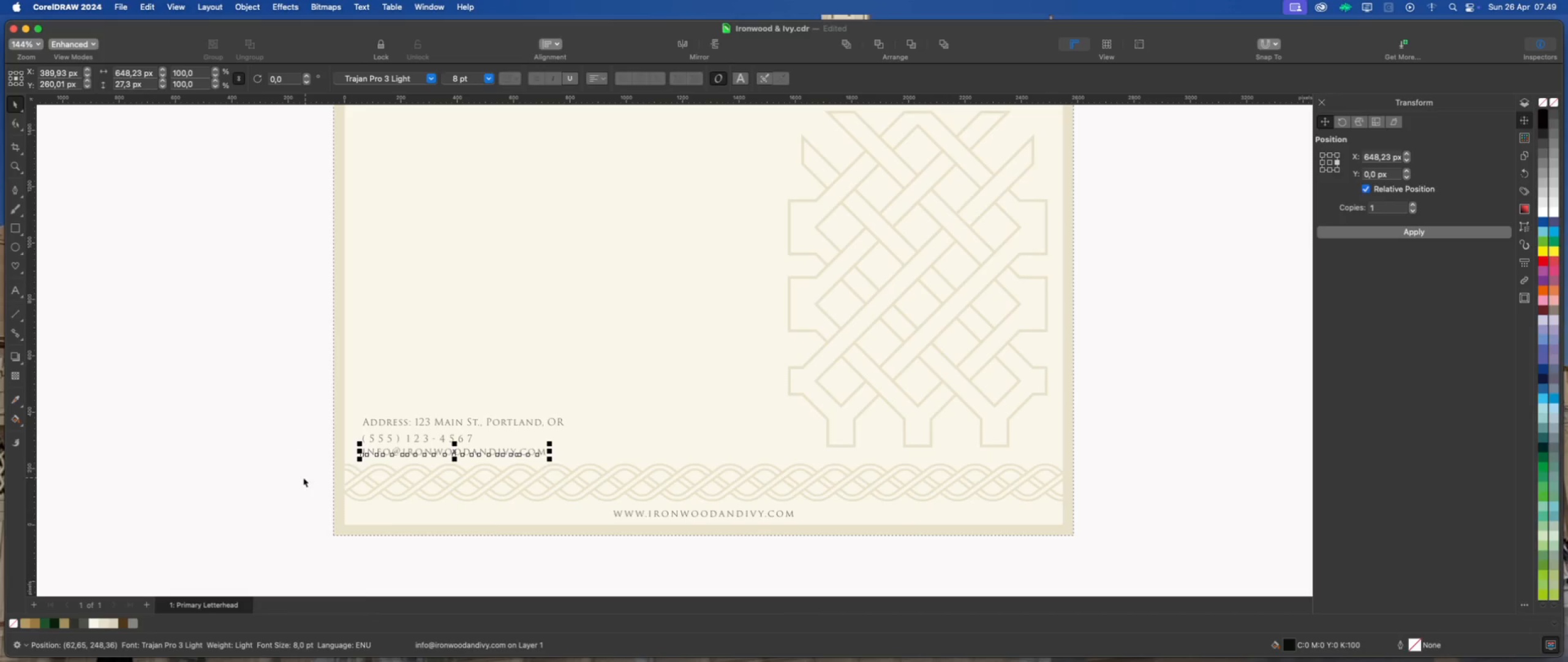 
key(ArrowDown)
 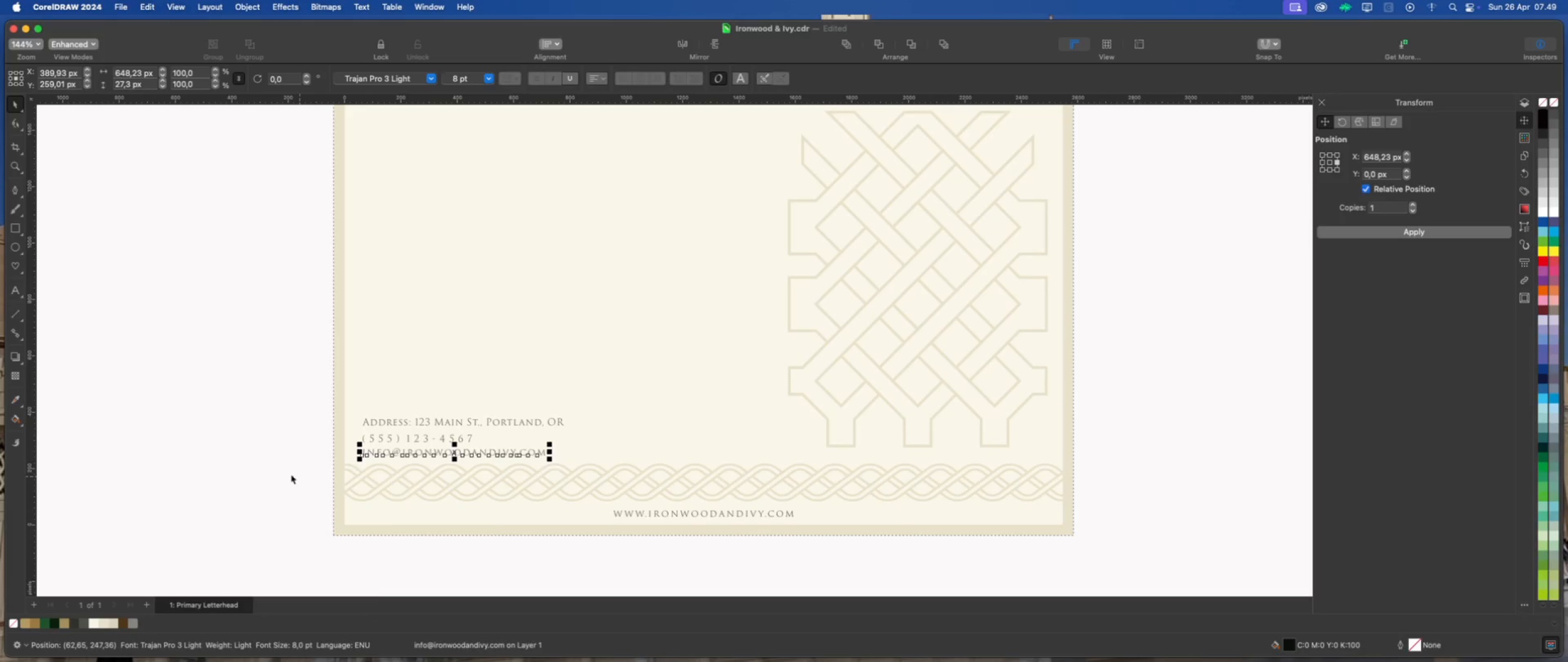 
key(ArrowDown)
 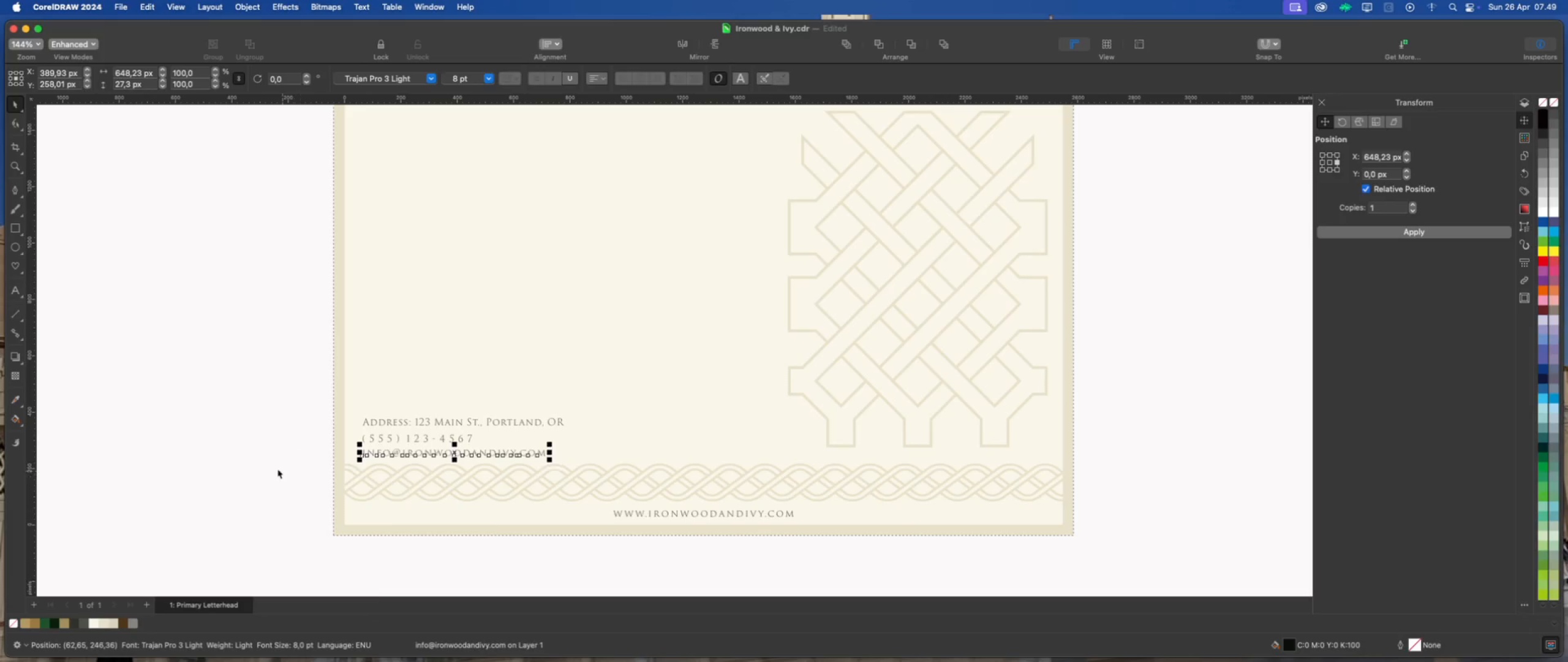 
key(ArrowDown)
 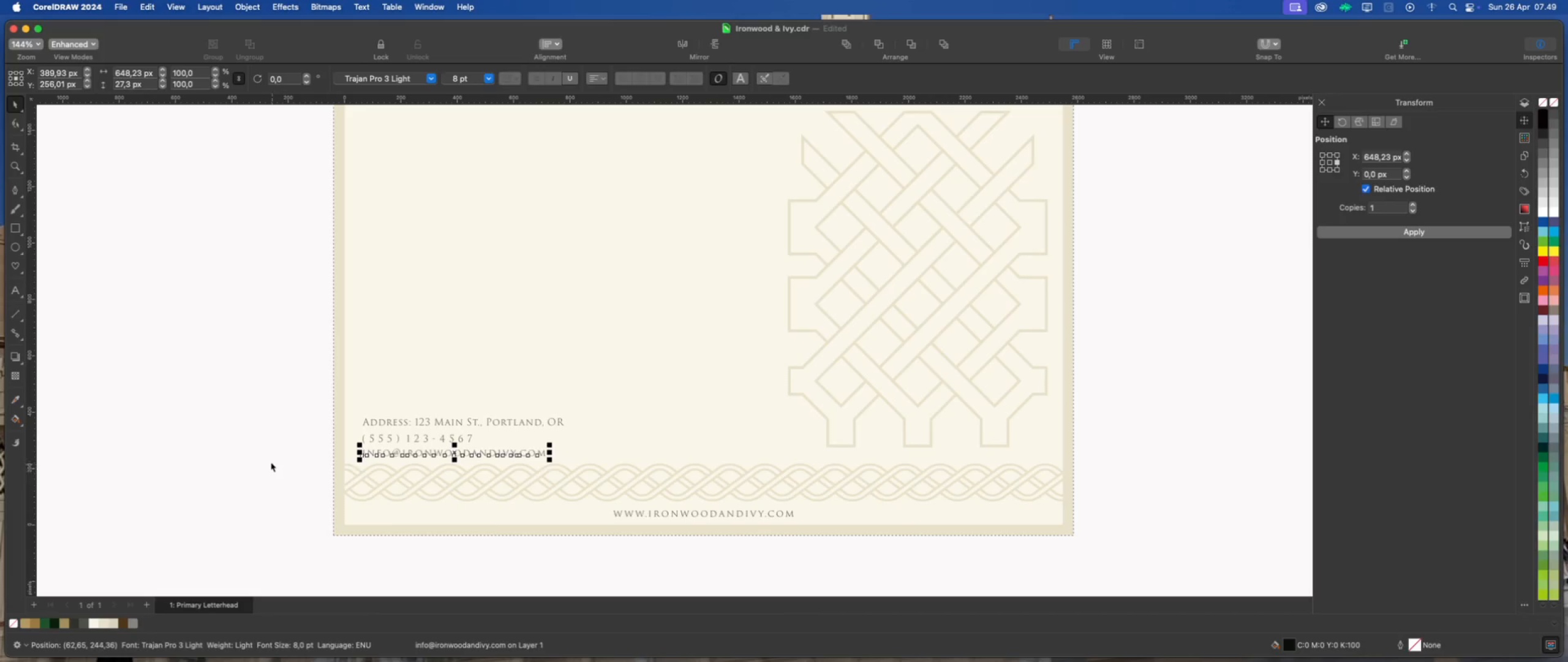 
key(ArrowDown)
 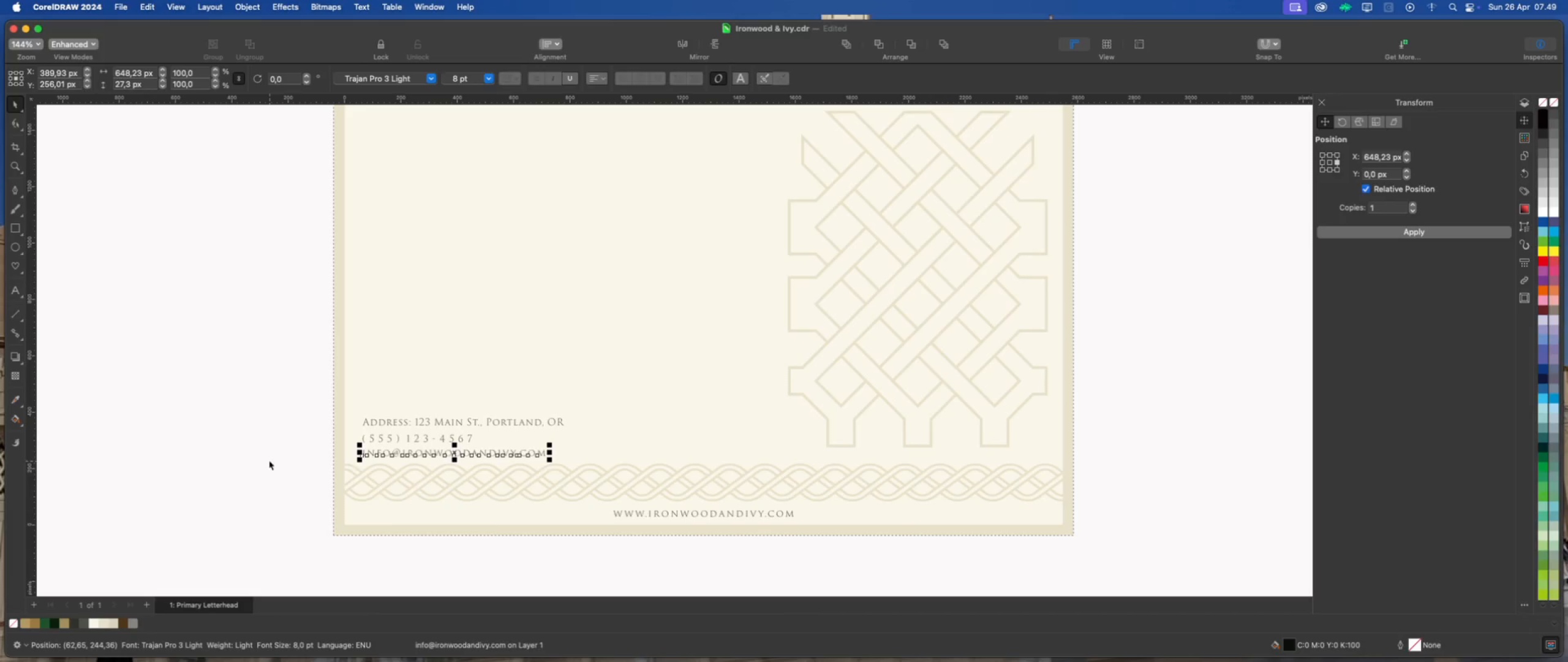 
key(ArrowDown)
 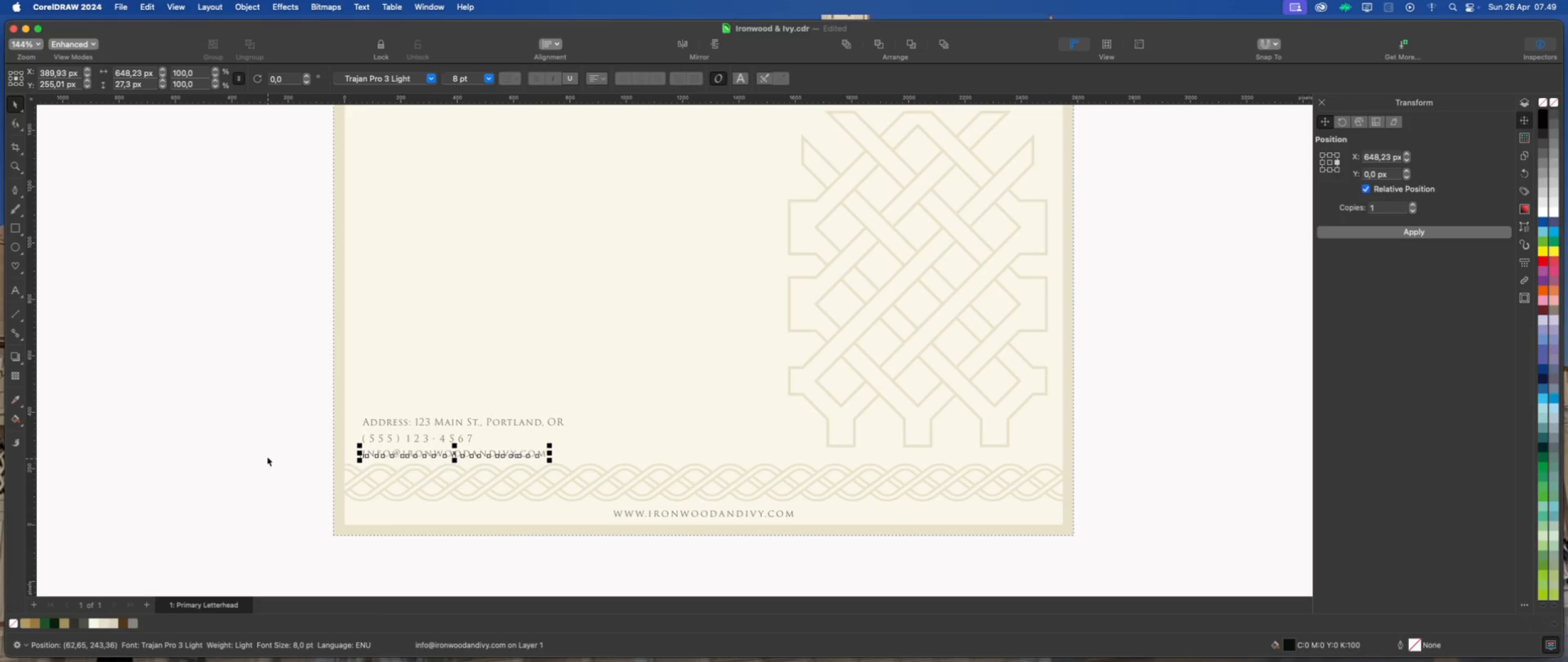 
key(ArrowDown)
 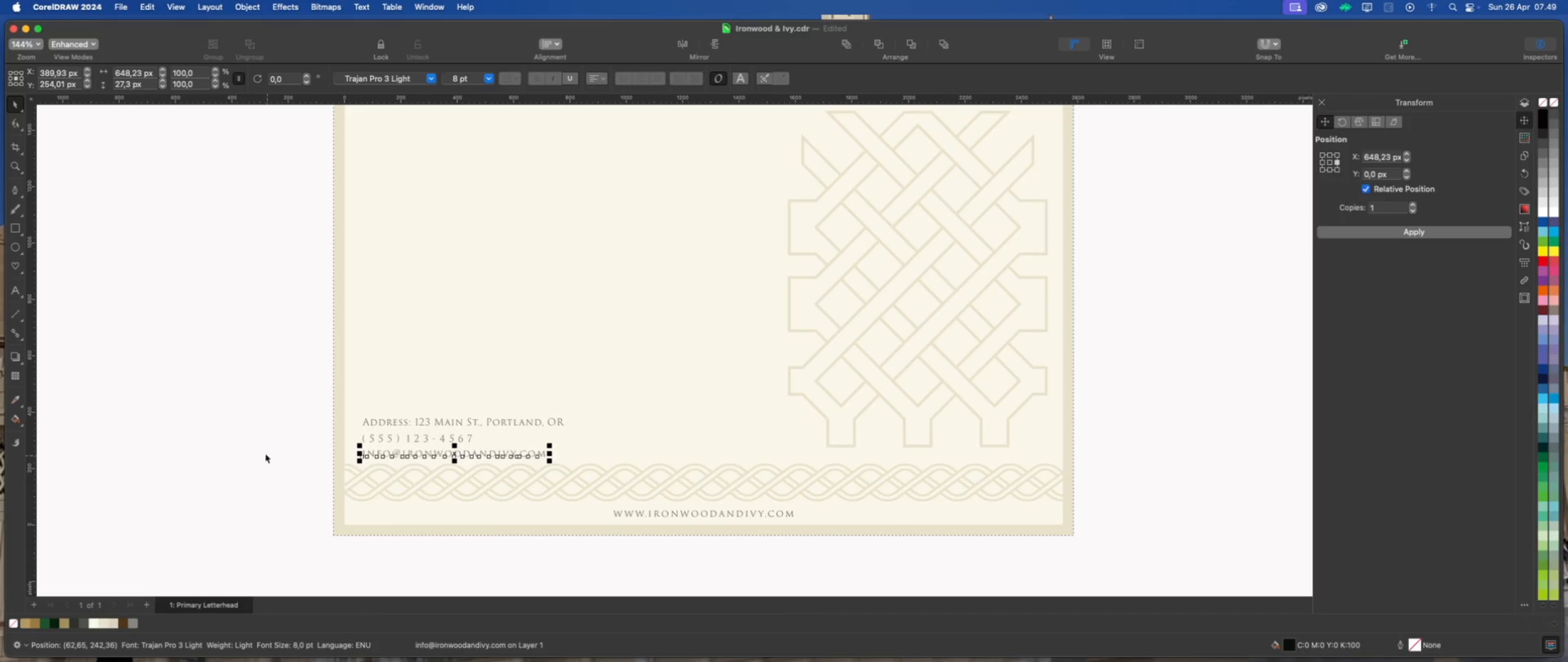 
key(ArrowDown)
 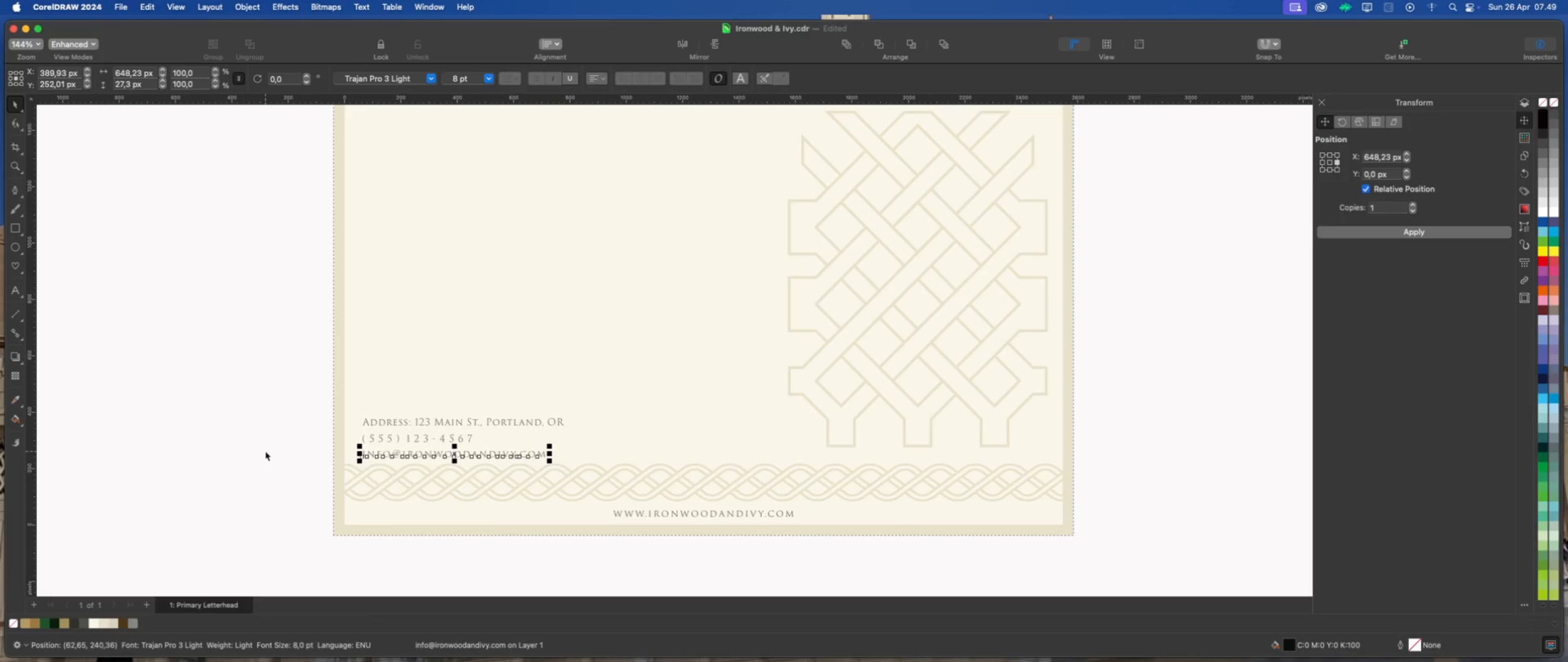 
left_click([265, 451])
 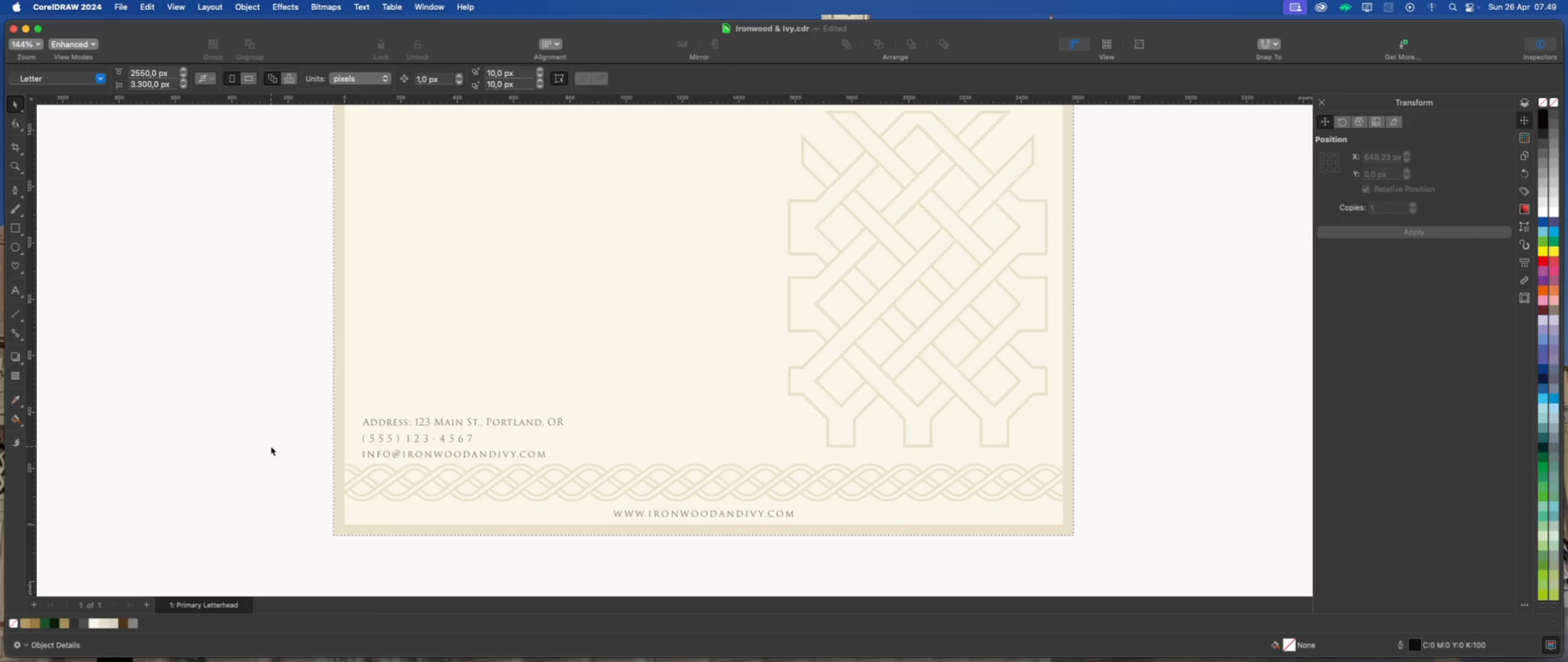 
left_click_drag(start_coordinate=[275, 400], to_coordinate=[631, 467])
 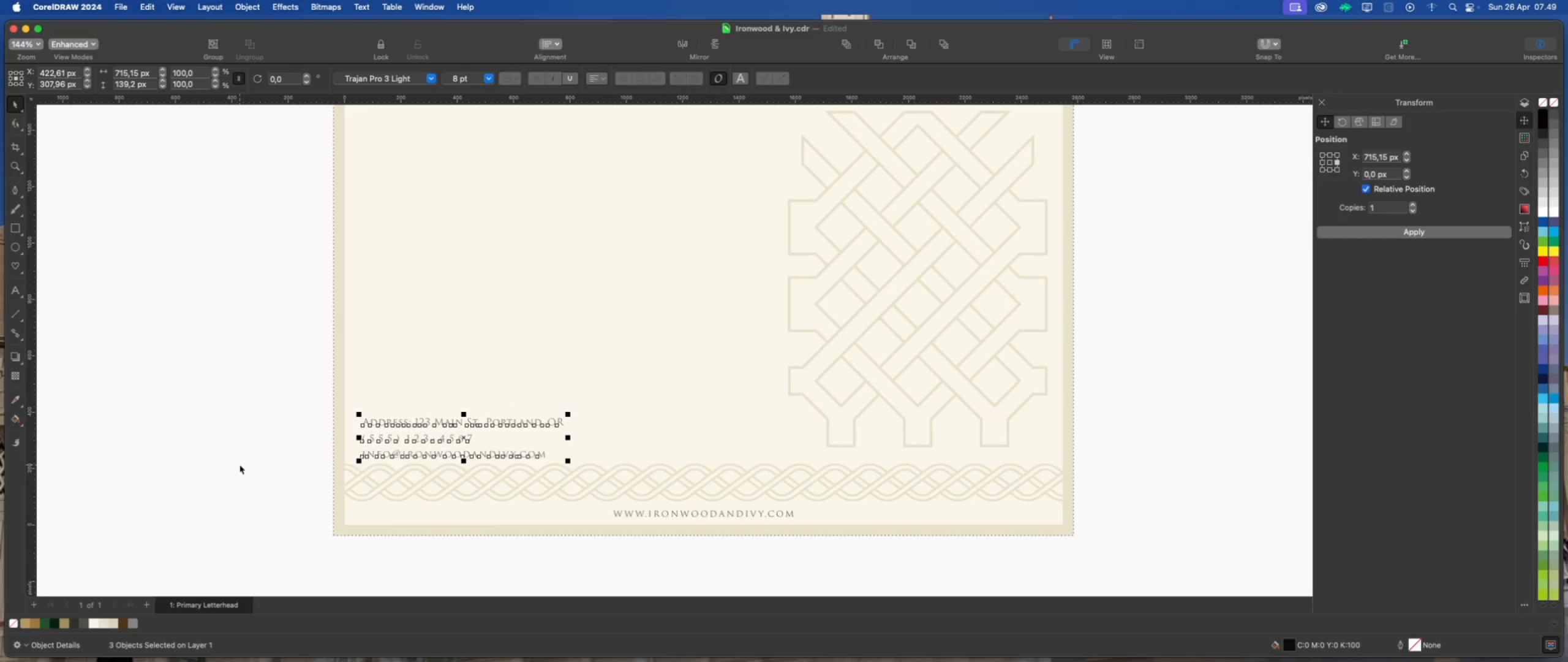 
left_click_drag(start_coordinate=[239, 465], to_coordinate=[243, 465])
 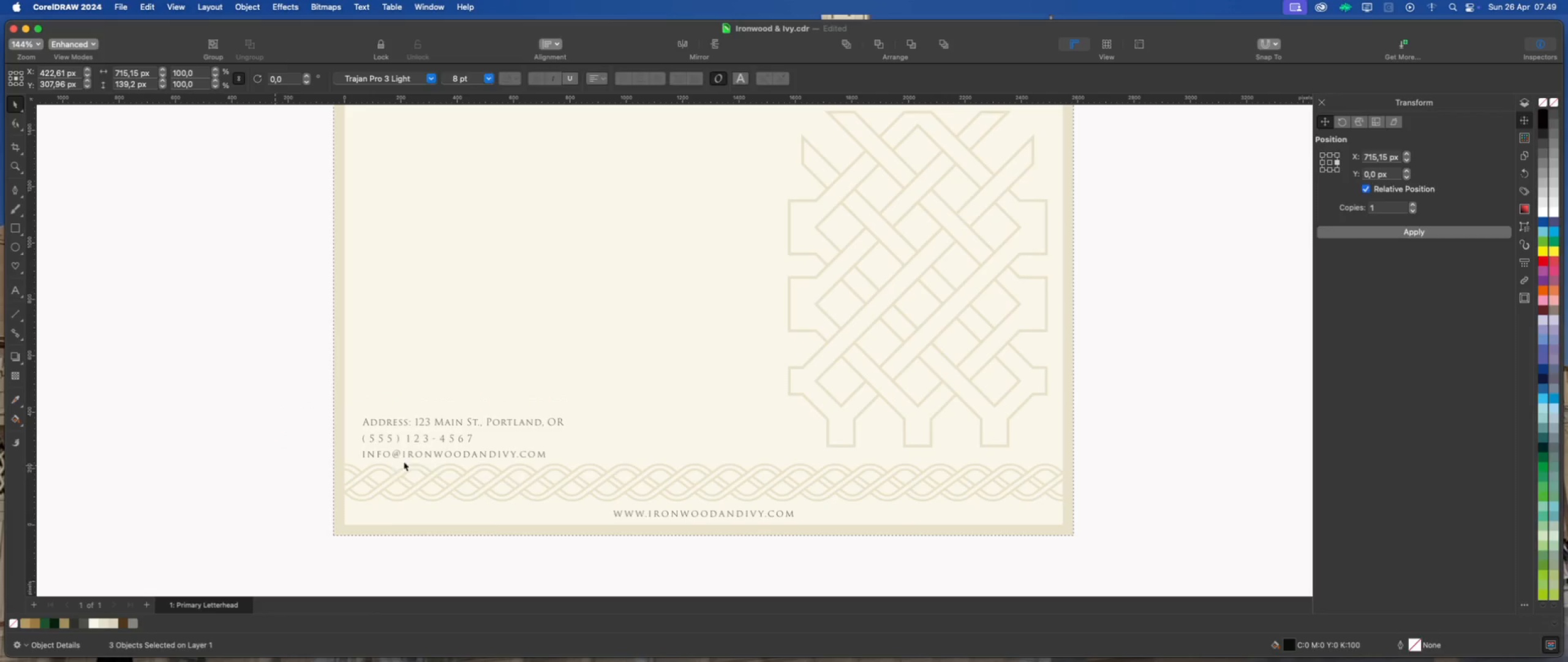 
scroll: coordinate [419, 455], scroll_direction: up, amount: 1.0
 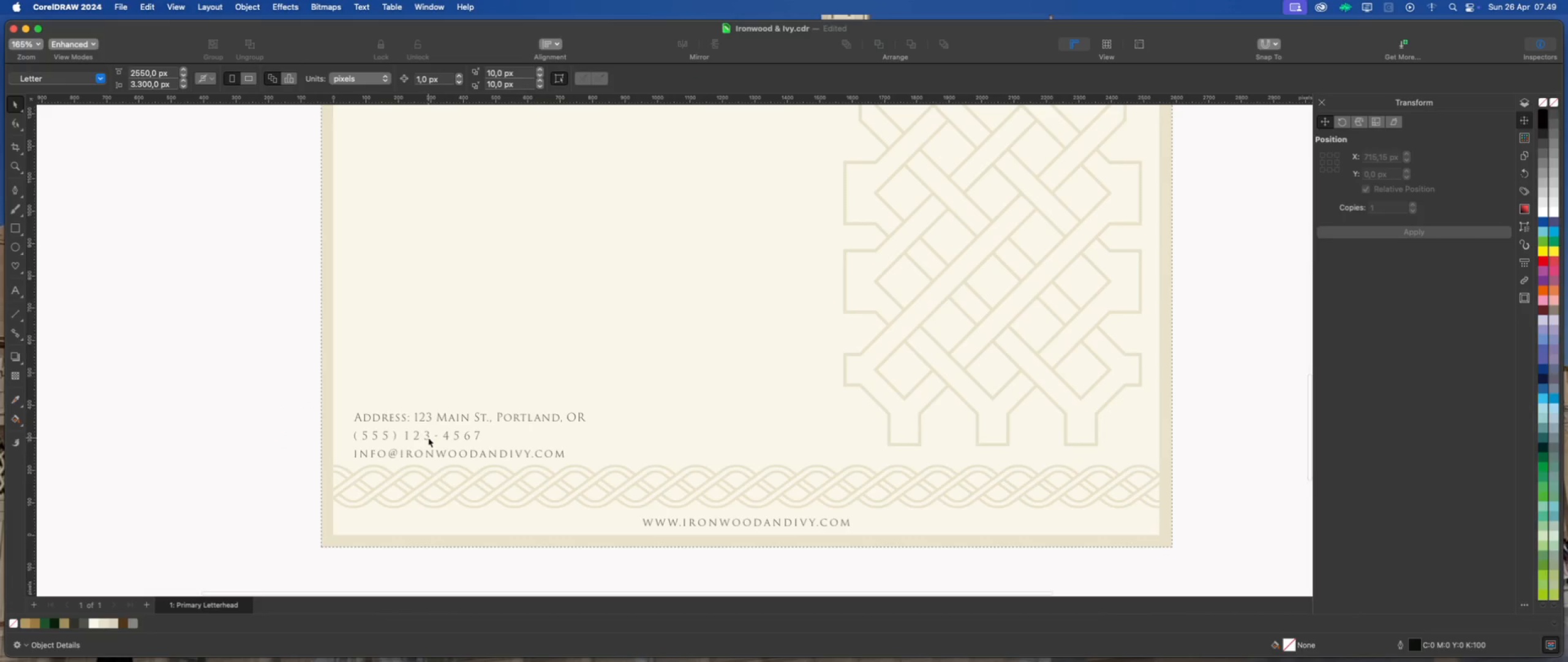 
left_click([428, 437])
 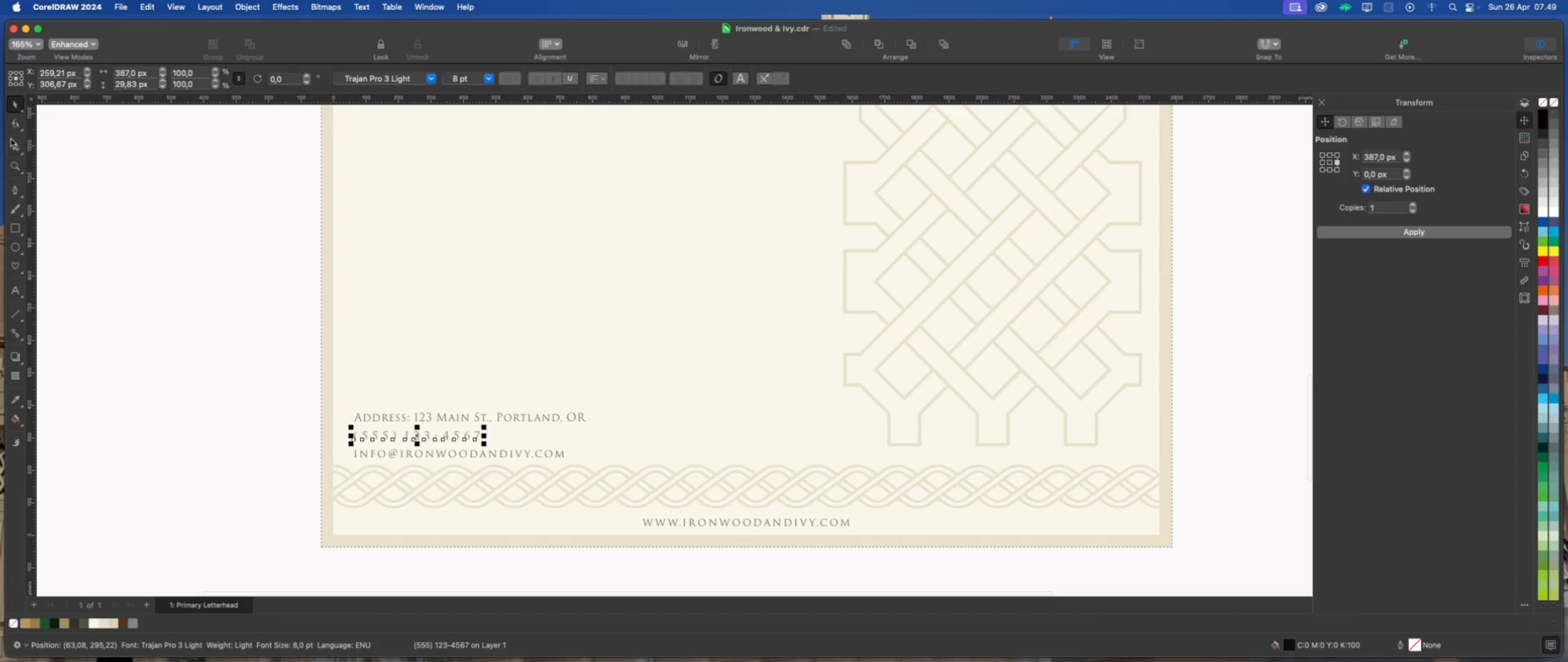 
left_click([17, 122])
 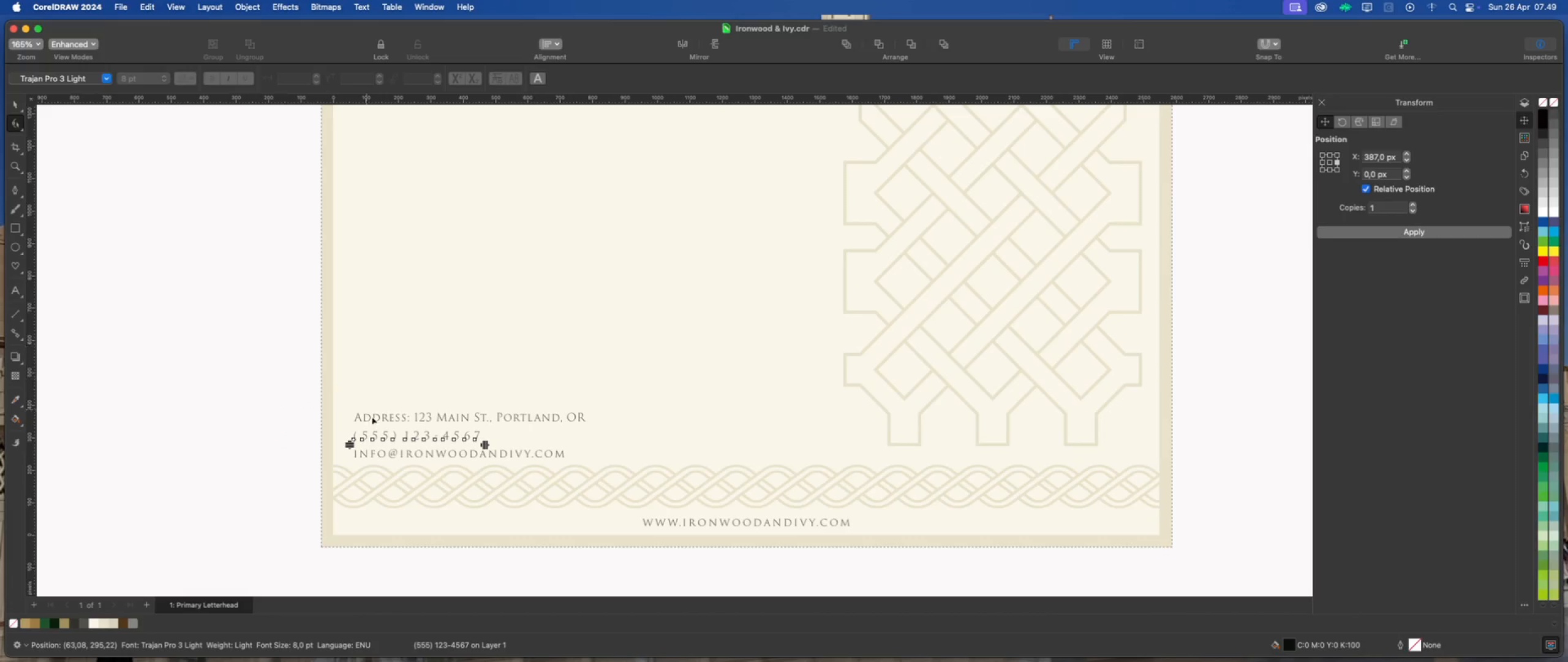 
scroll: coordinate [405, 455], scroll_direction: up, amount: 2.0
 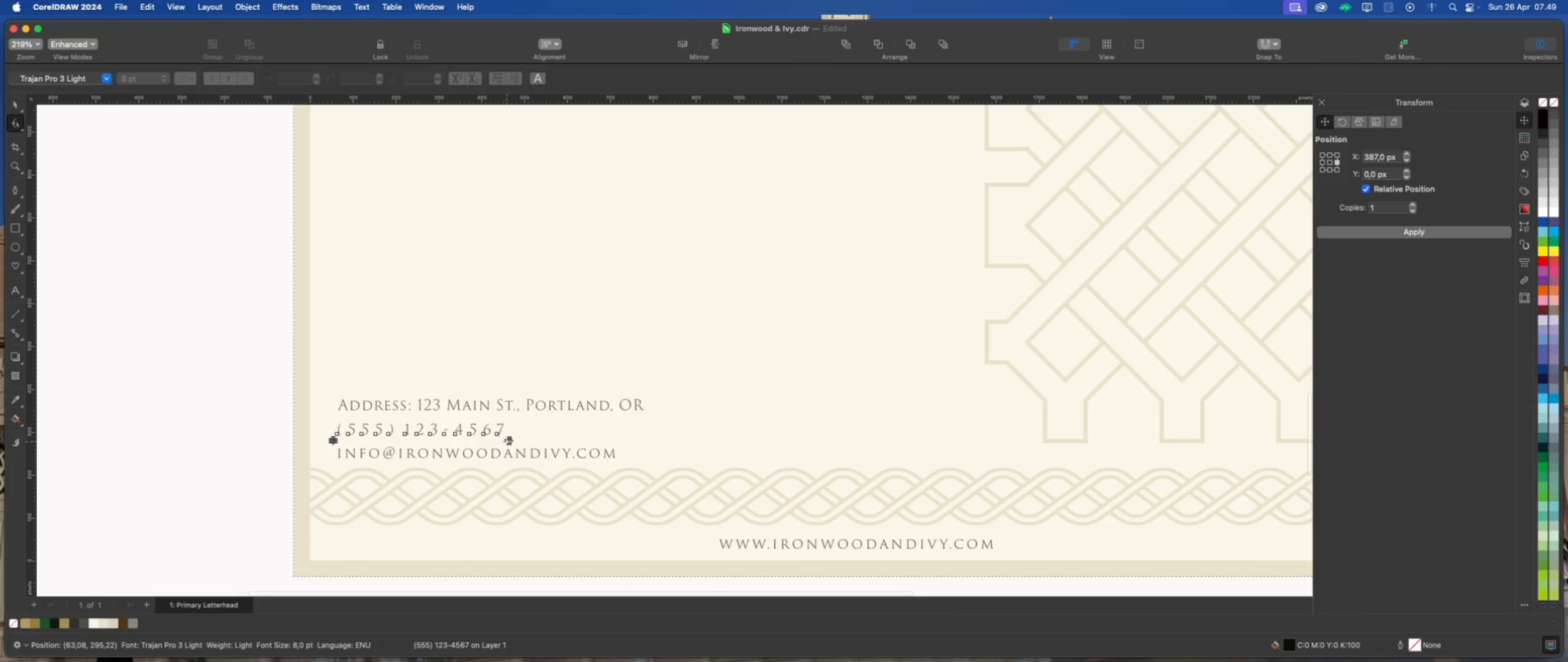 
left_click_drag(start_coordinate=[510, 441], to_coordinate=[467, 441])
 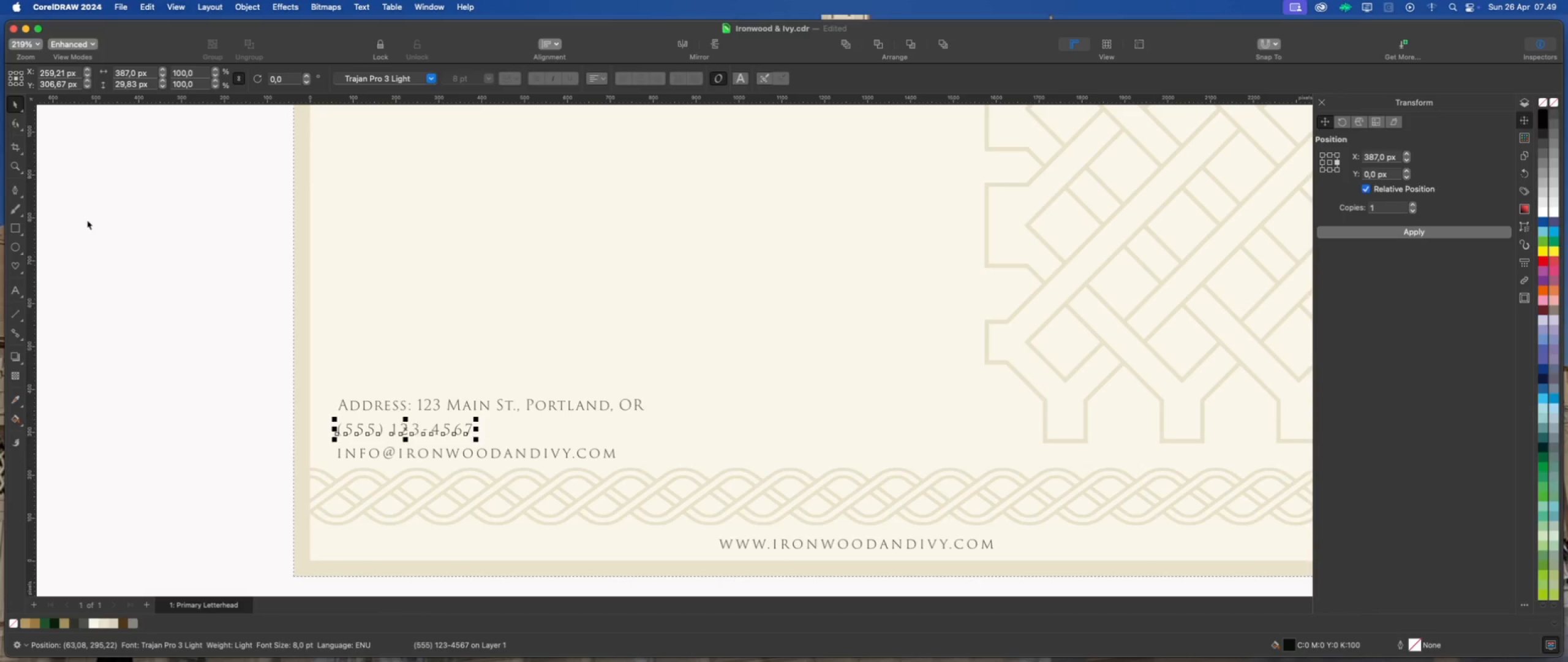 
scroll: coordinate [225, 400], scroll_direction: down, amount: 3.0
 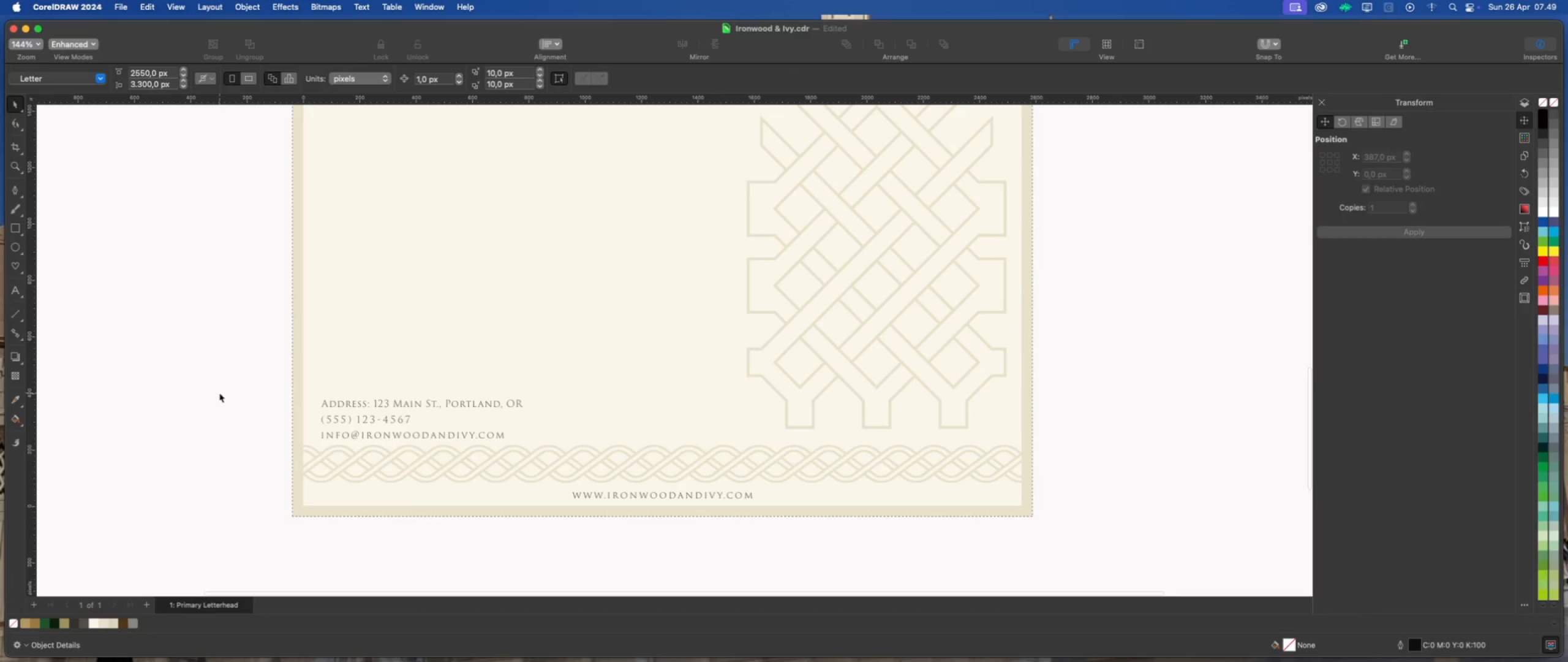 
left_click_drag(start_coordinate=[217, 389], to_coordinate=[562, 451])
 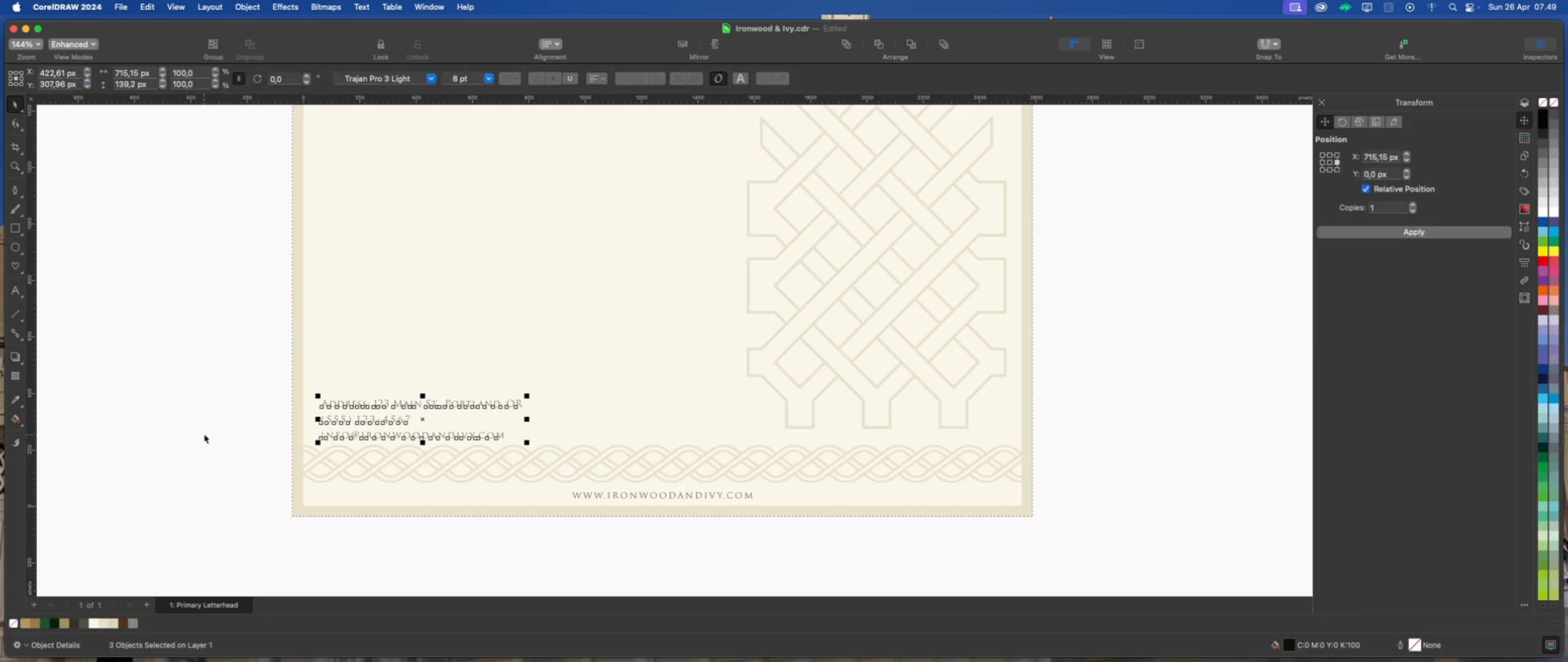 
left_click([204, 434])
 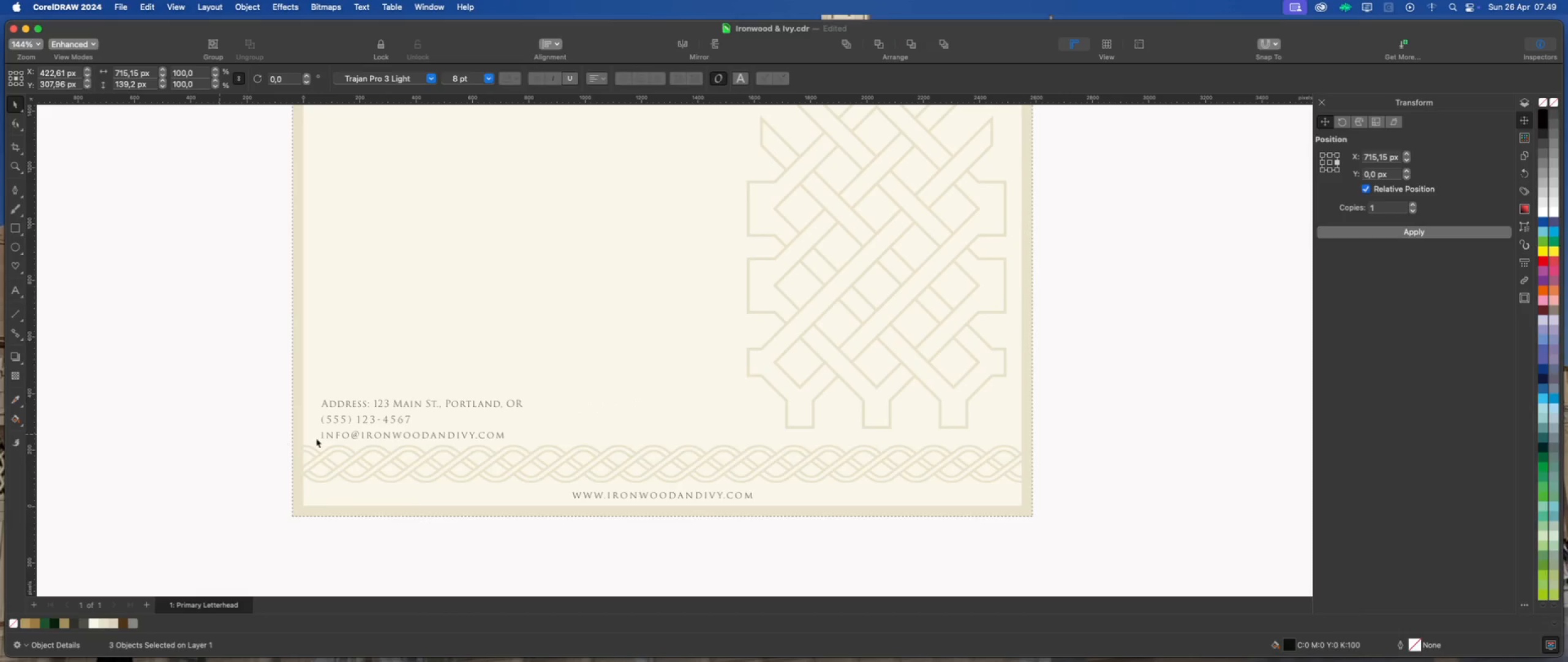 
scroll: coordinate [333, 438], scroll_direction: up, amount: 2.0
 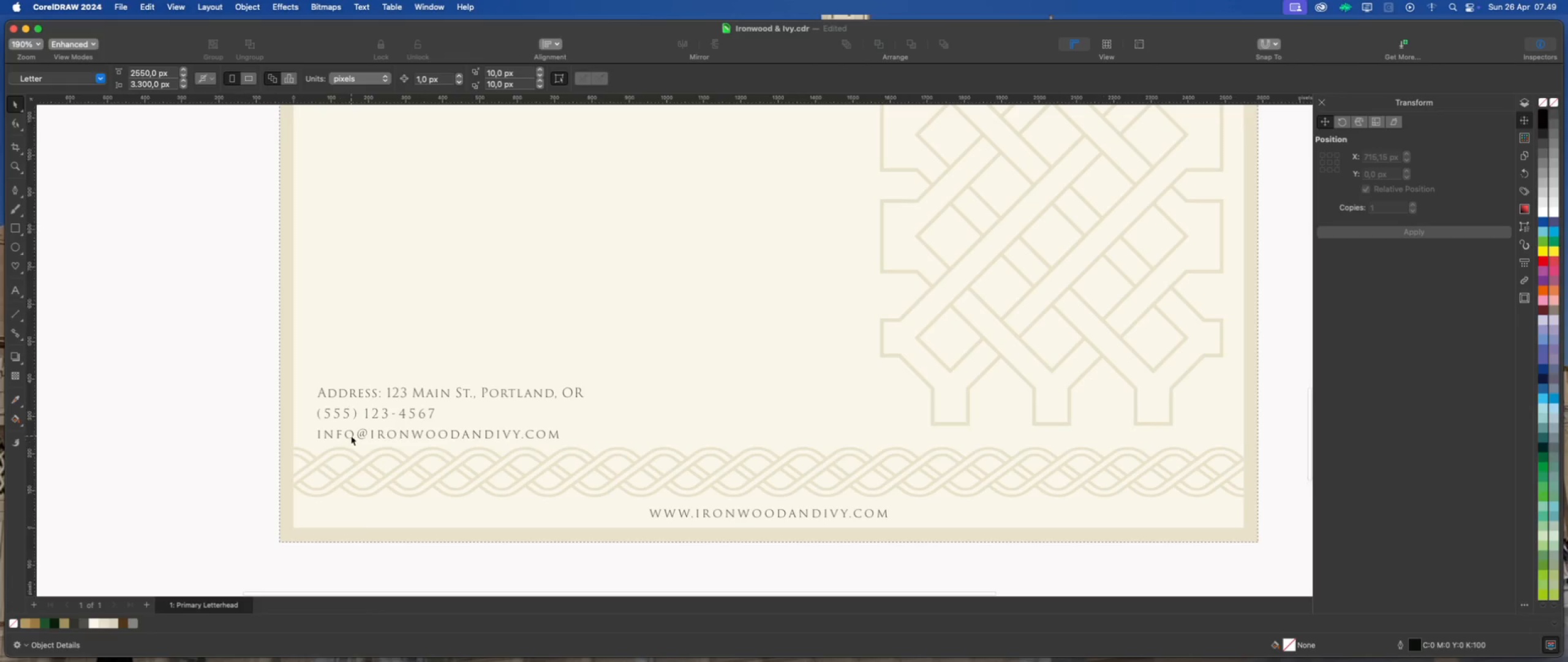 
left_click([351, 436])
 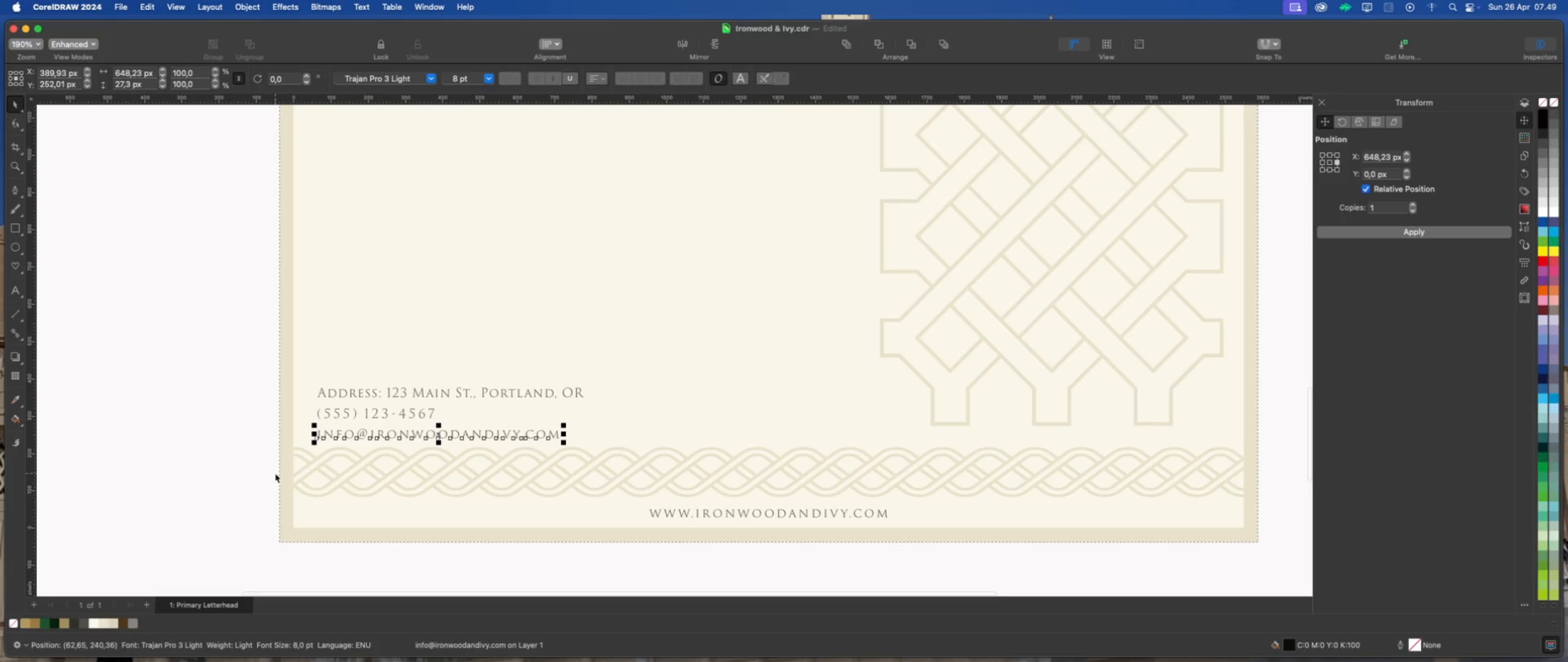 
key(ArrowUp)
 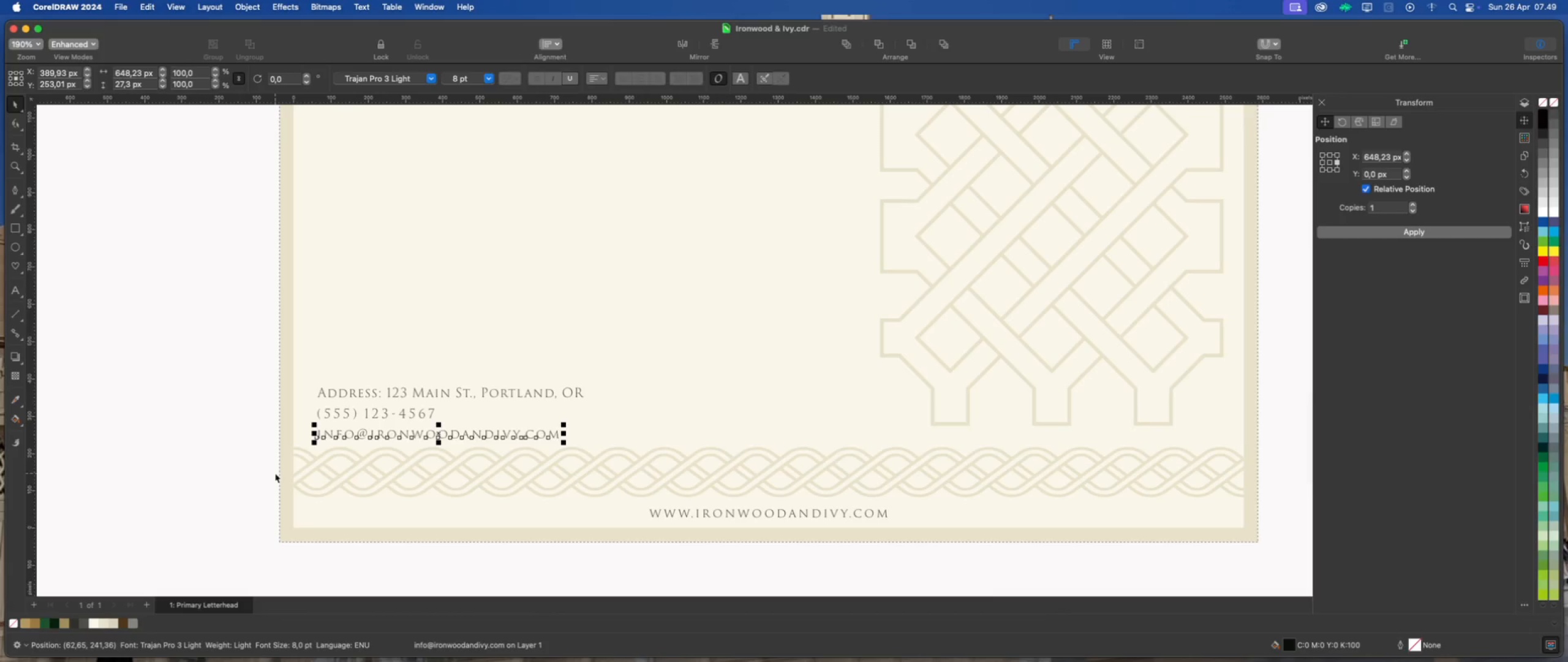 
key(ArrowUp)
 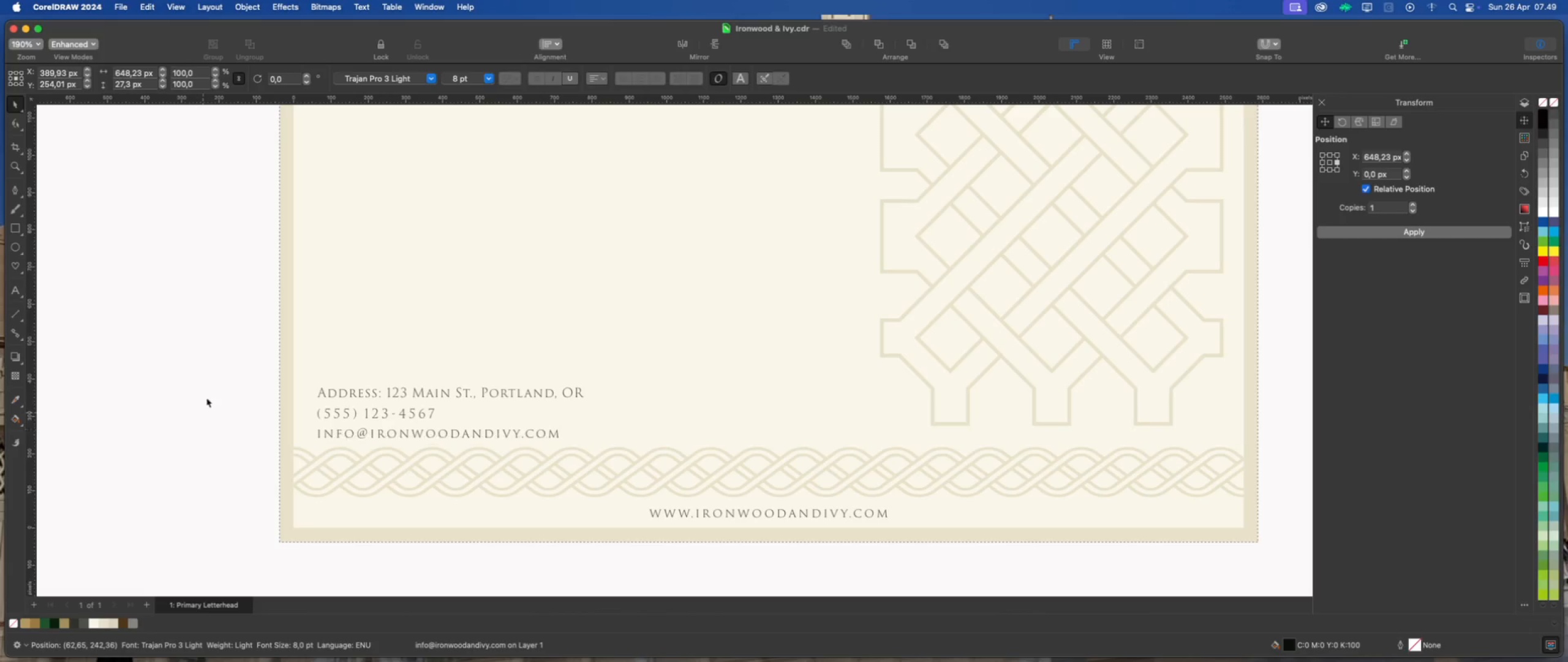 
left_click_drag(start_coordinate=[194, 329], to_coordinate=[639, 467])
 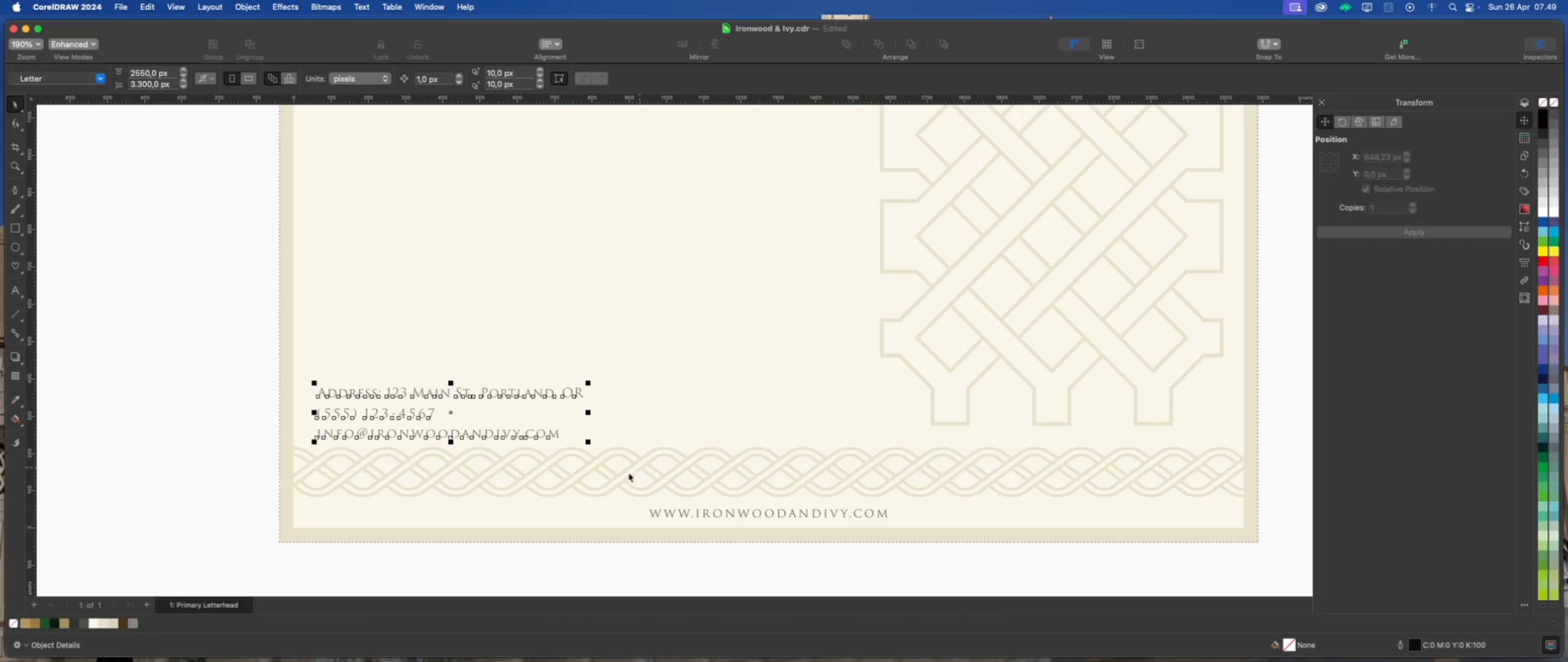 
key(ArrowDown)
 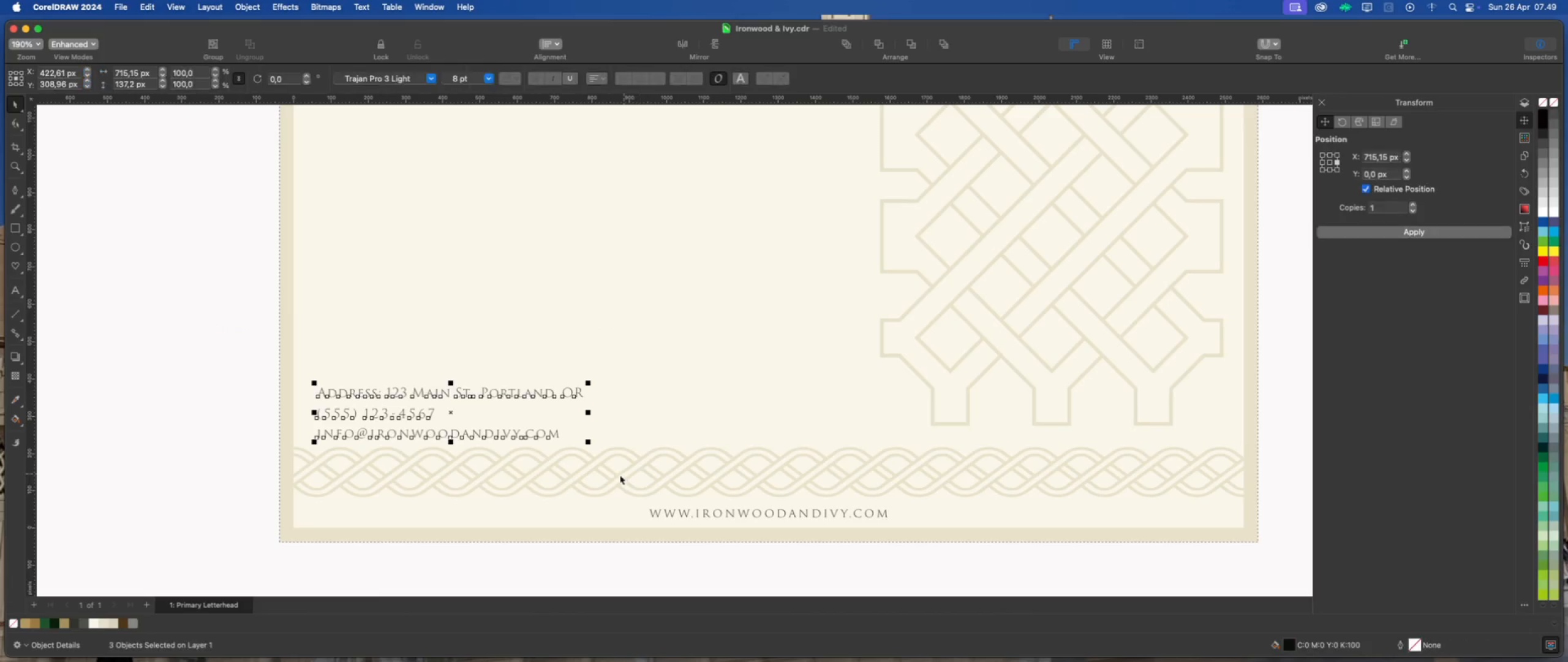 
key(ArrowDown)
 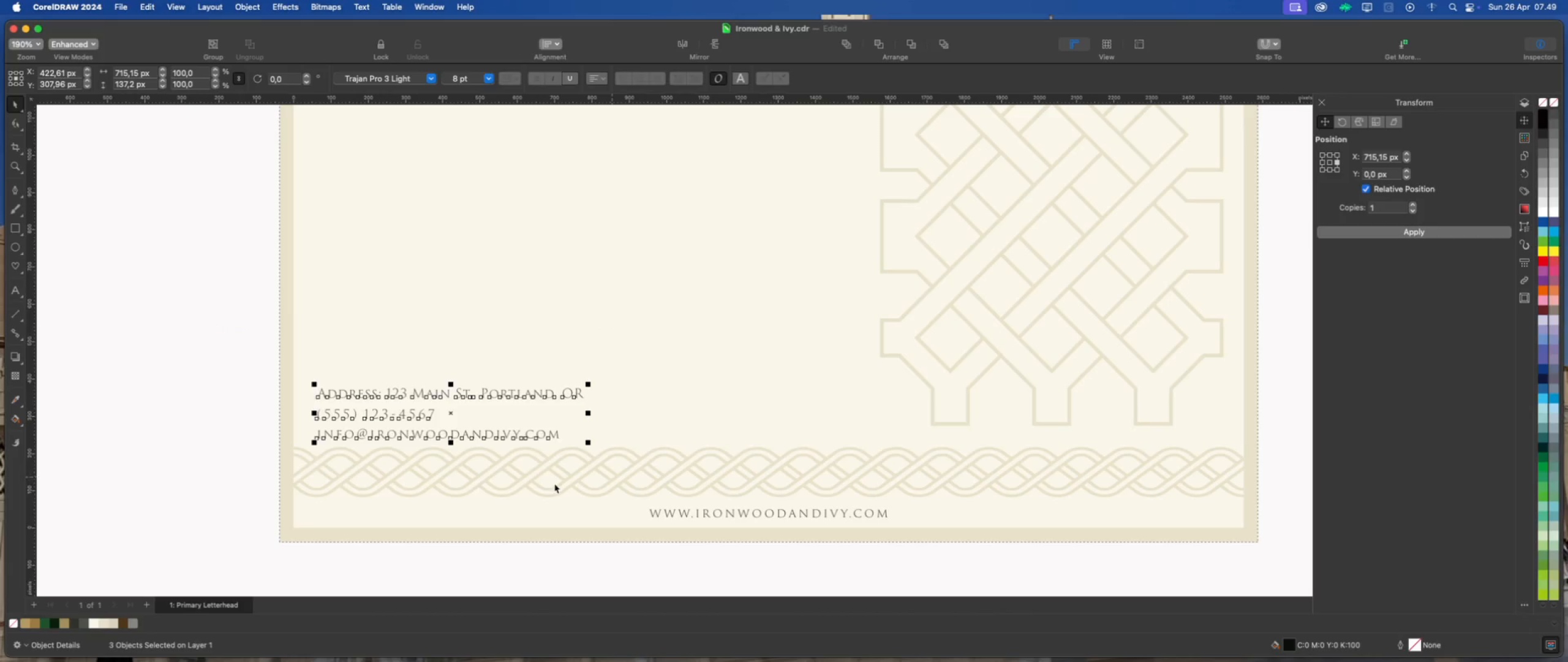 
key(ArrowDown)
 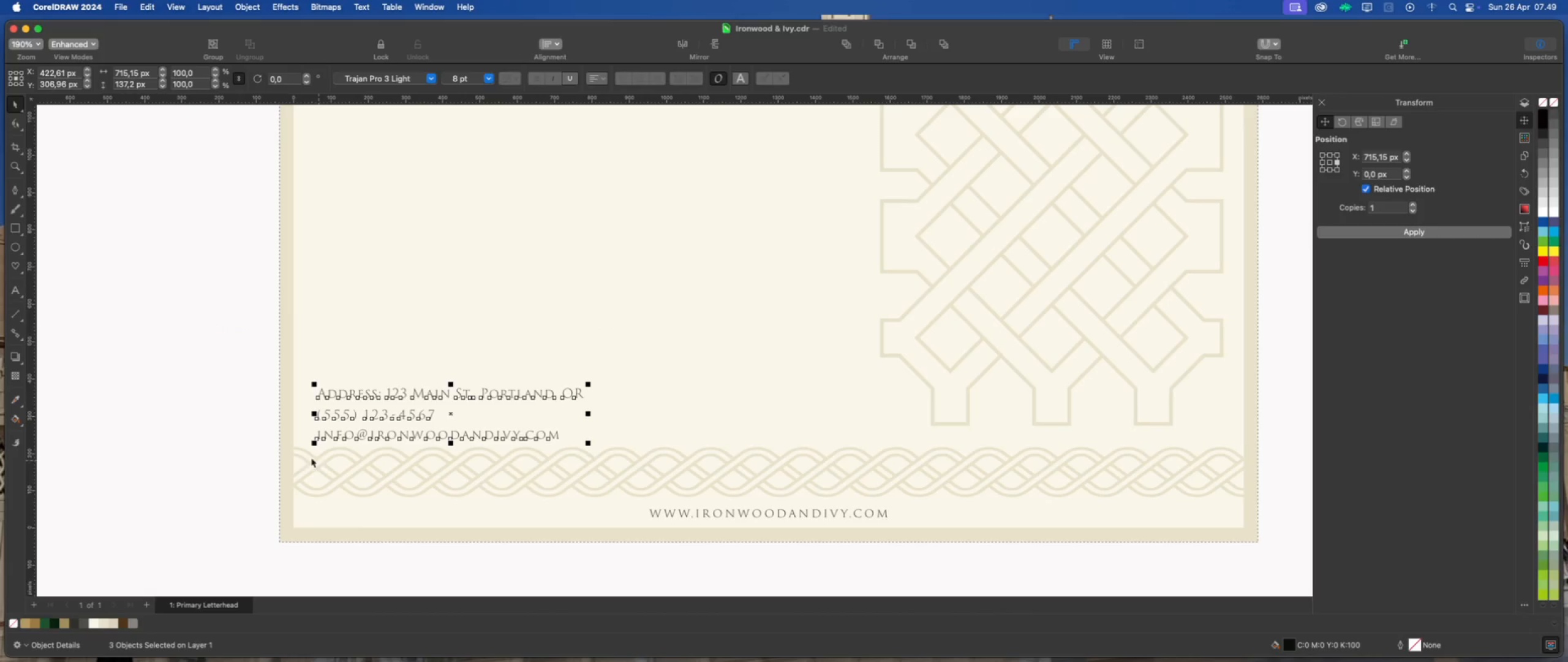 
key(ArrowDown)
 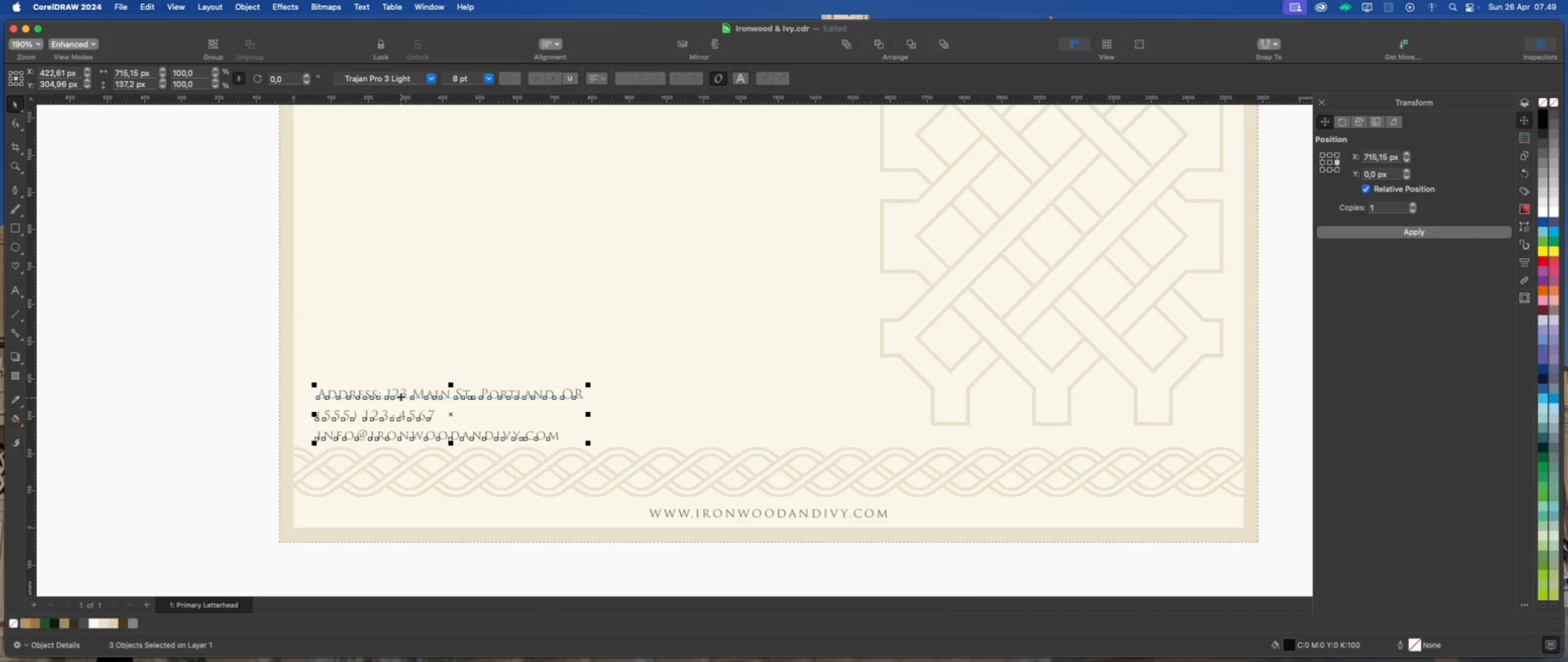 
right_click([401, 397])
 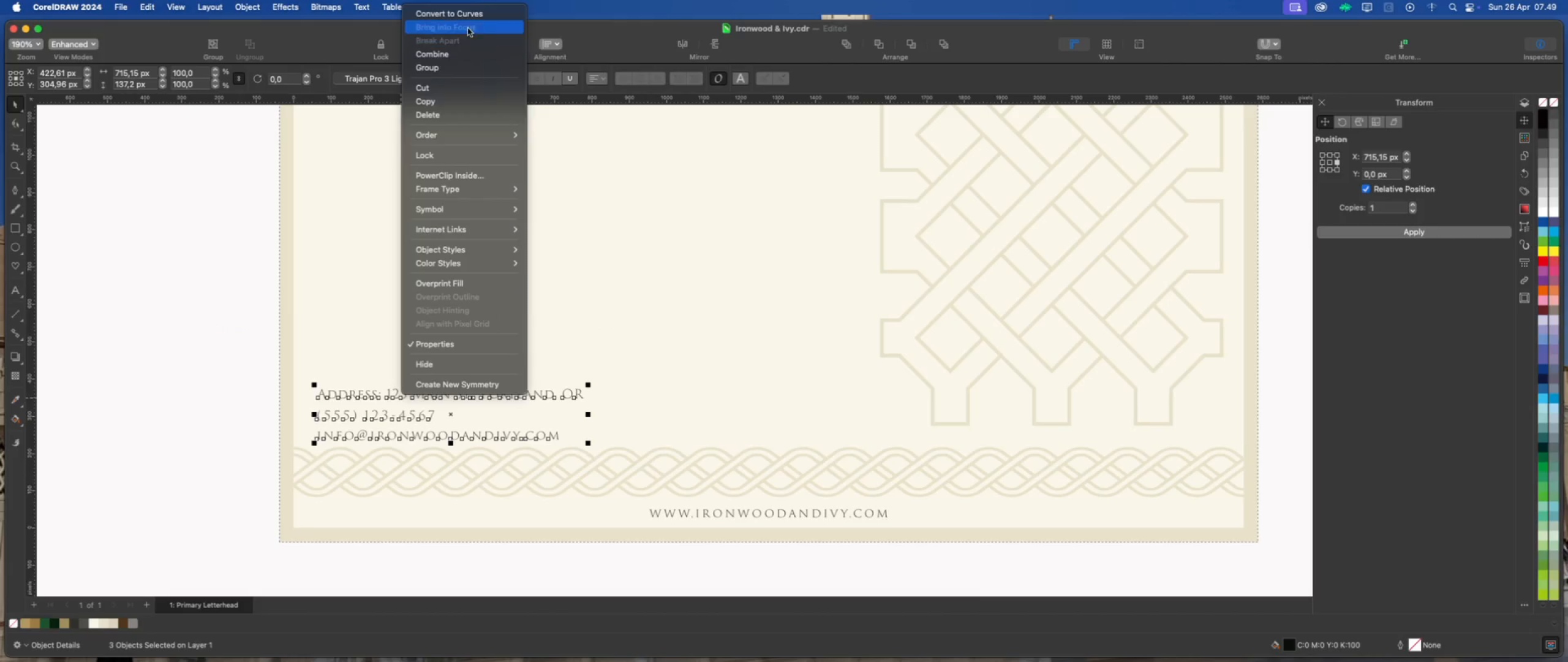 
left_click([471, 16])
 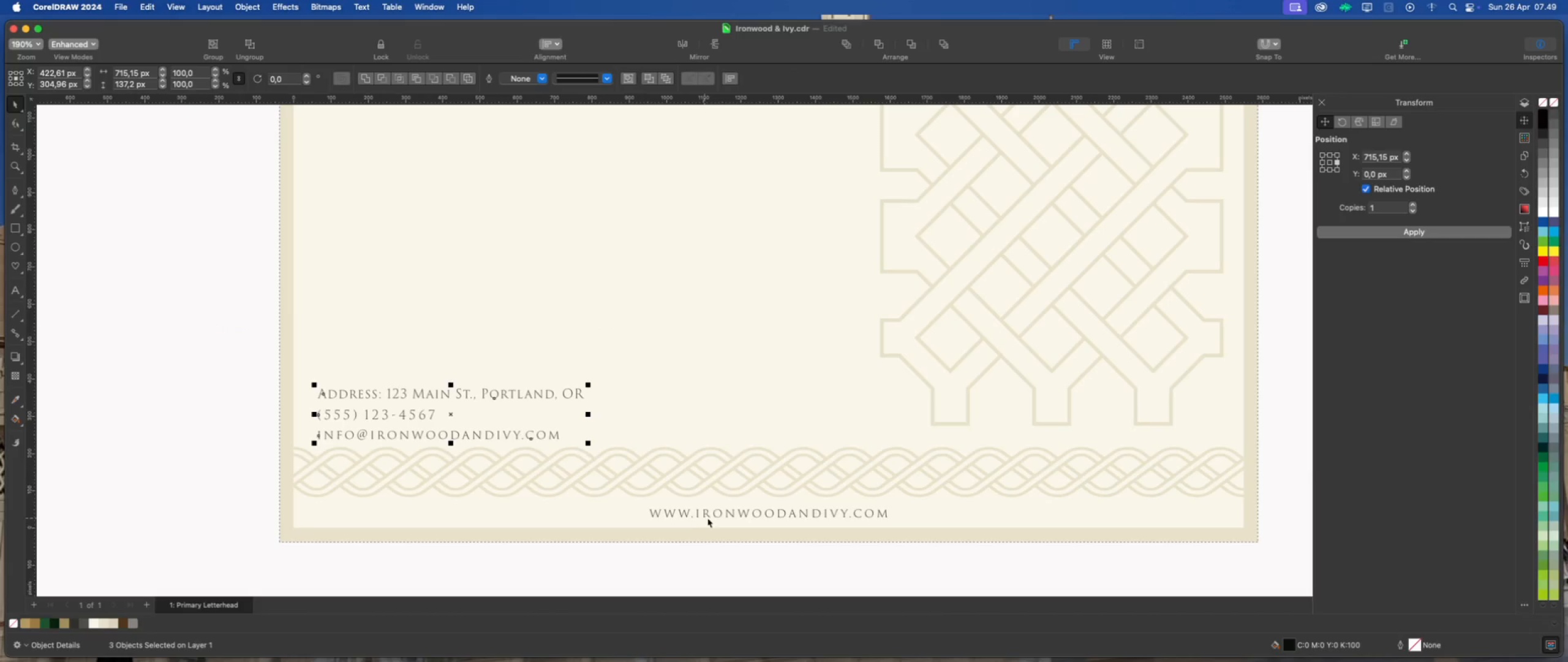 
left_click([710, 516])
 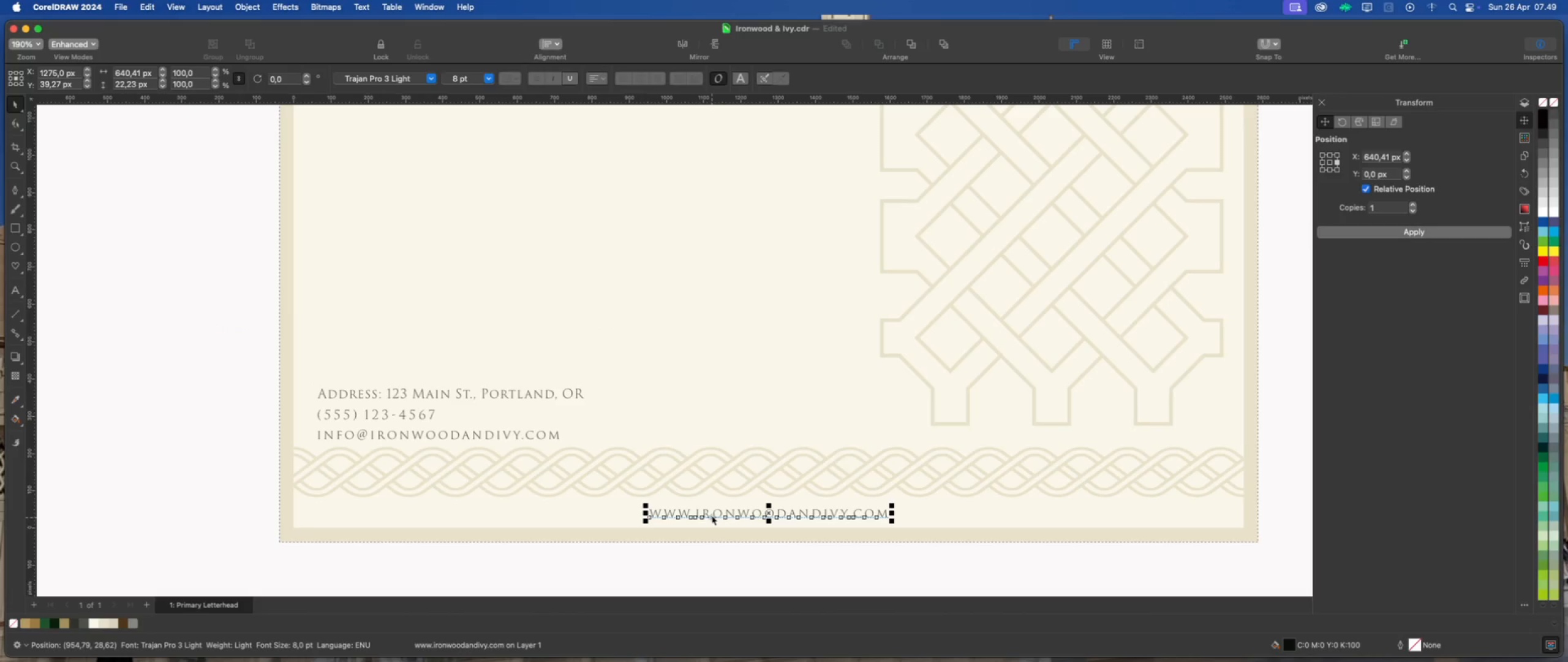 
right_click([712, 516])
 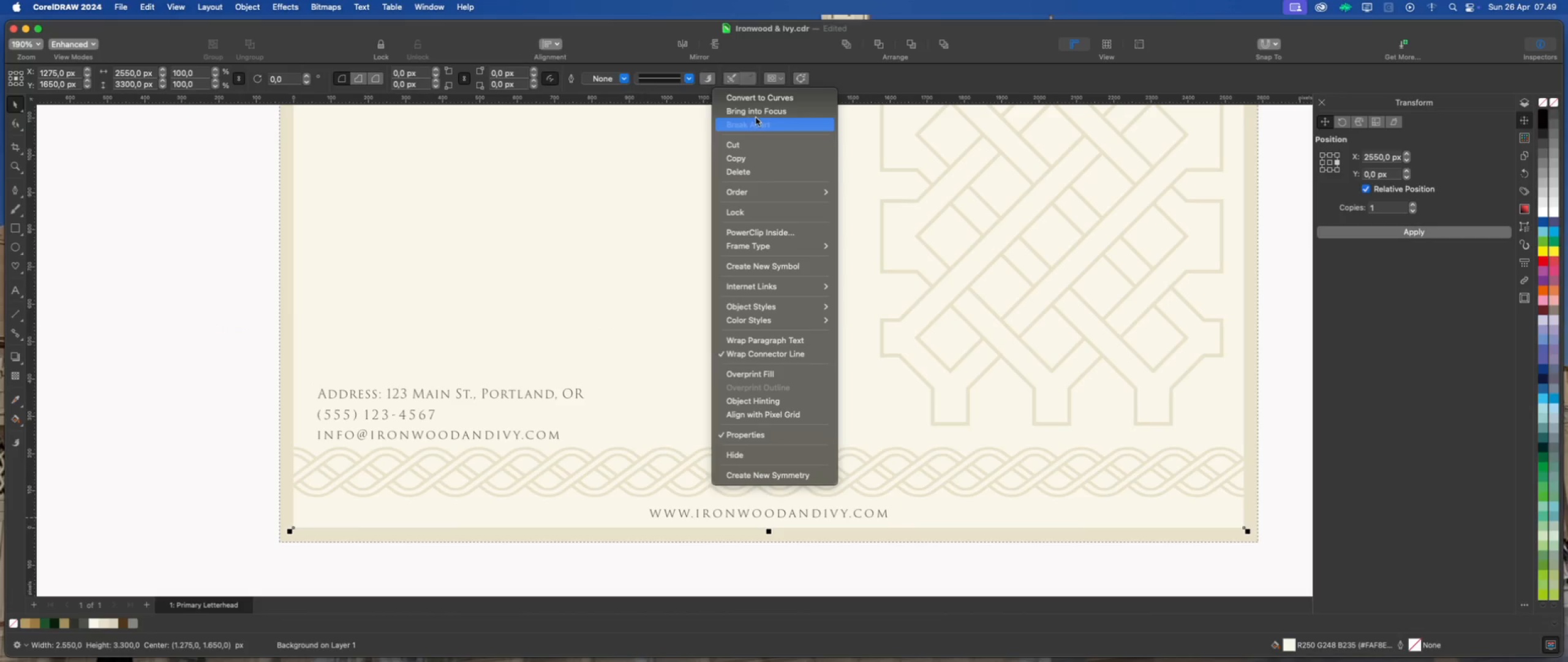 
left_click([763, 99])
 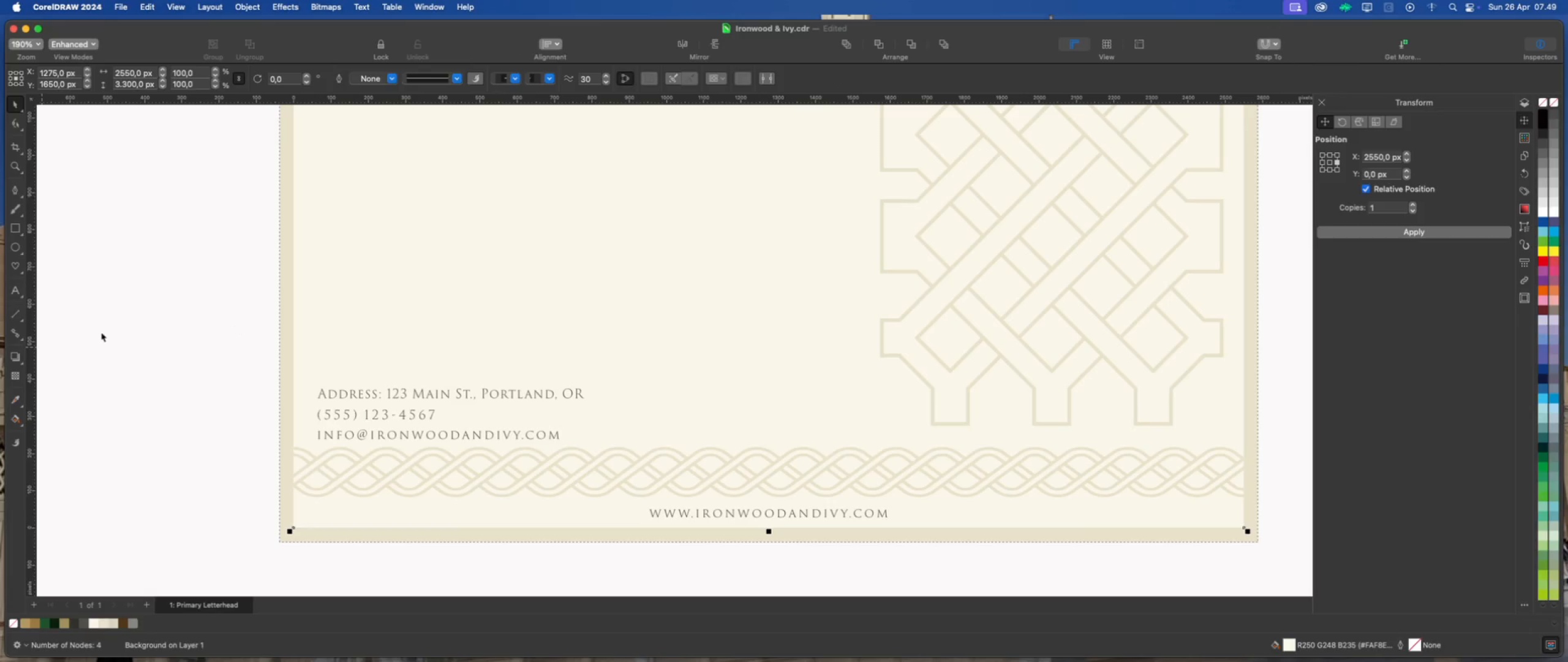 
left_click([102, 332])
 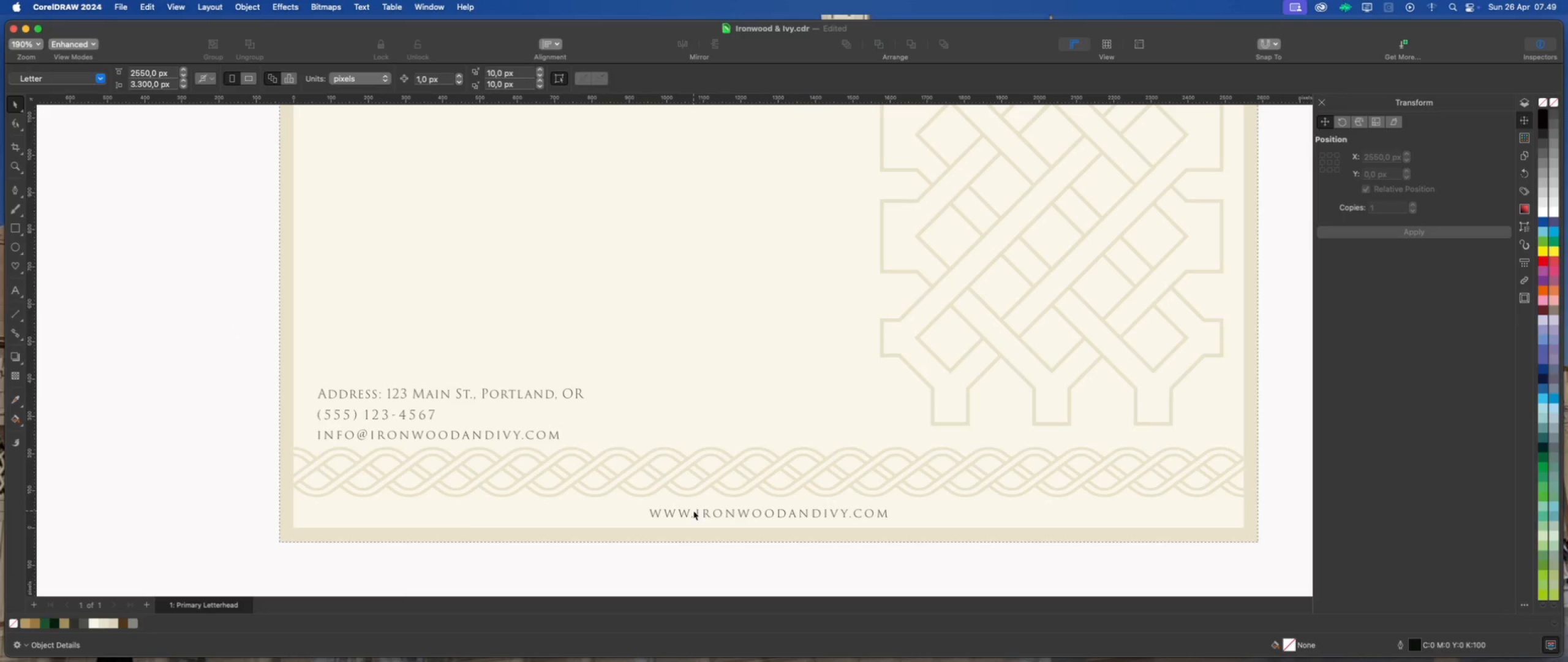 
left_click([698, 512])
 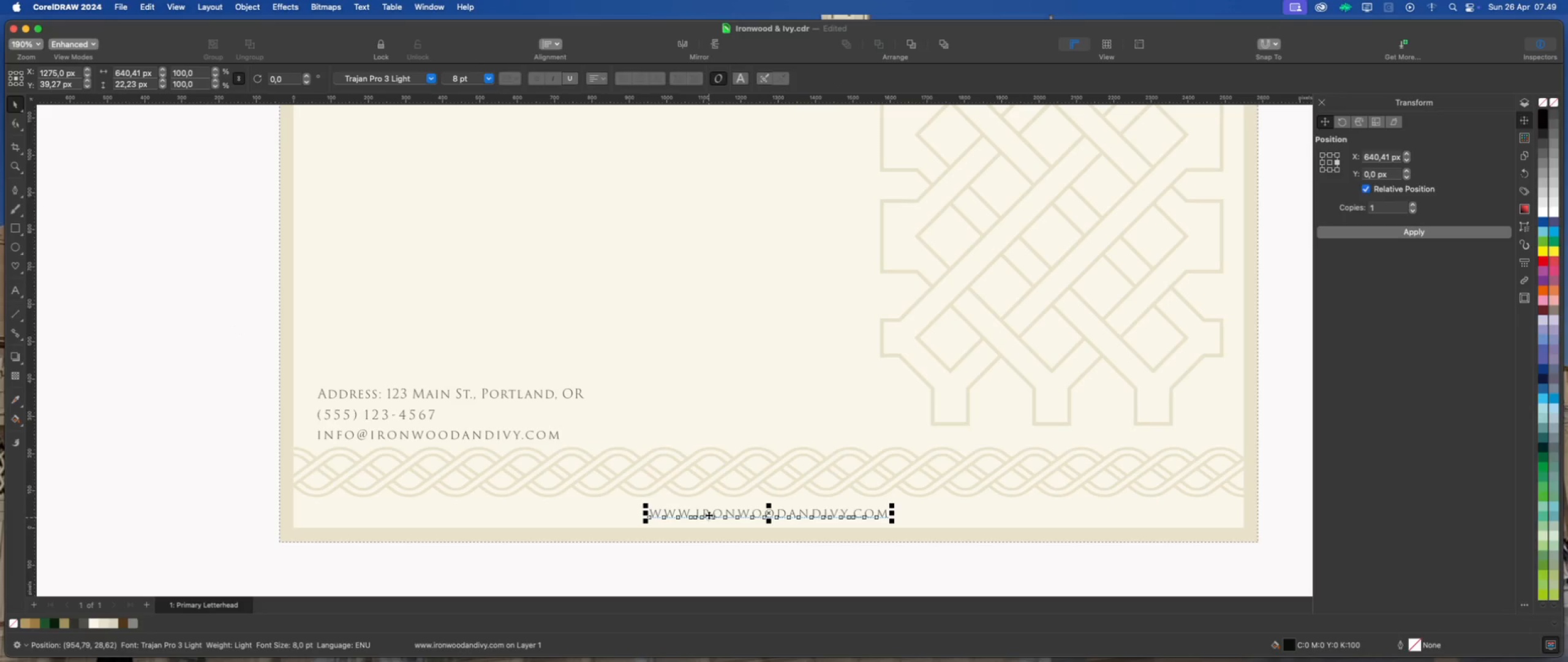 
right_click([709, 515])
 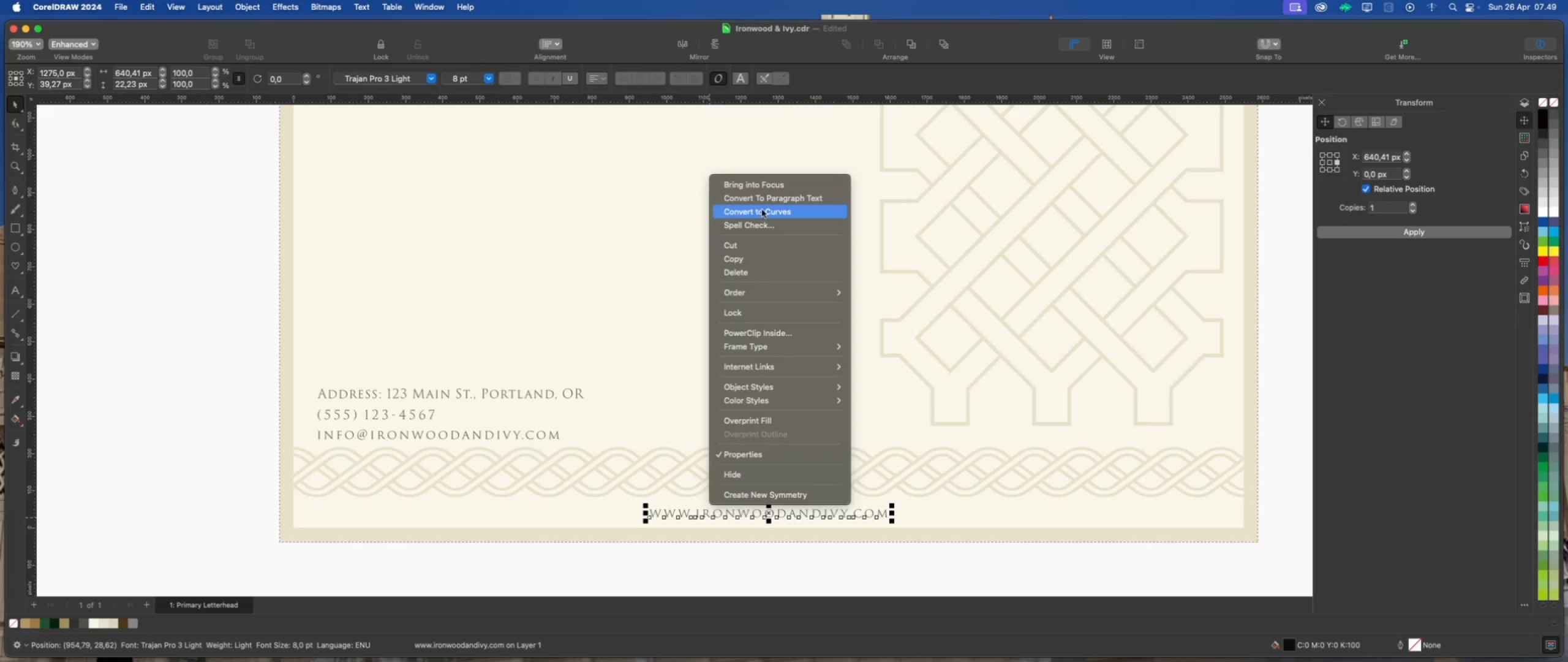 
left_click([766, 209])
 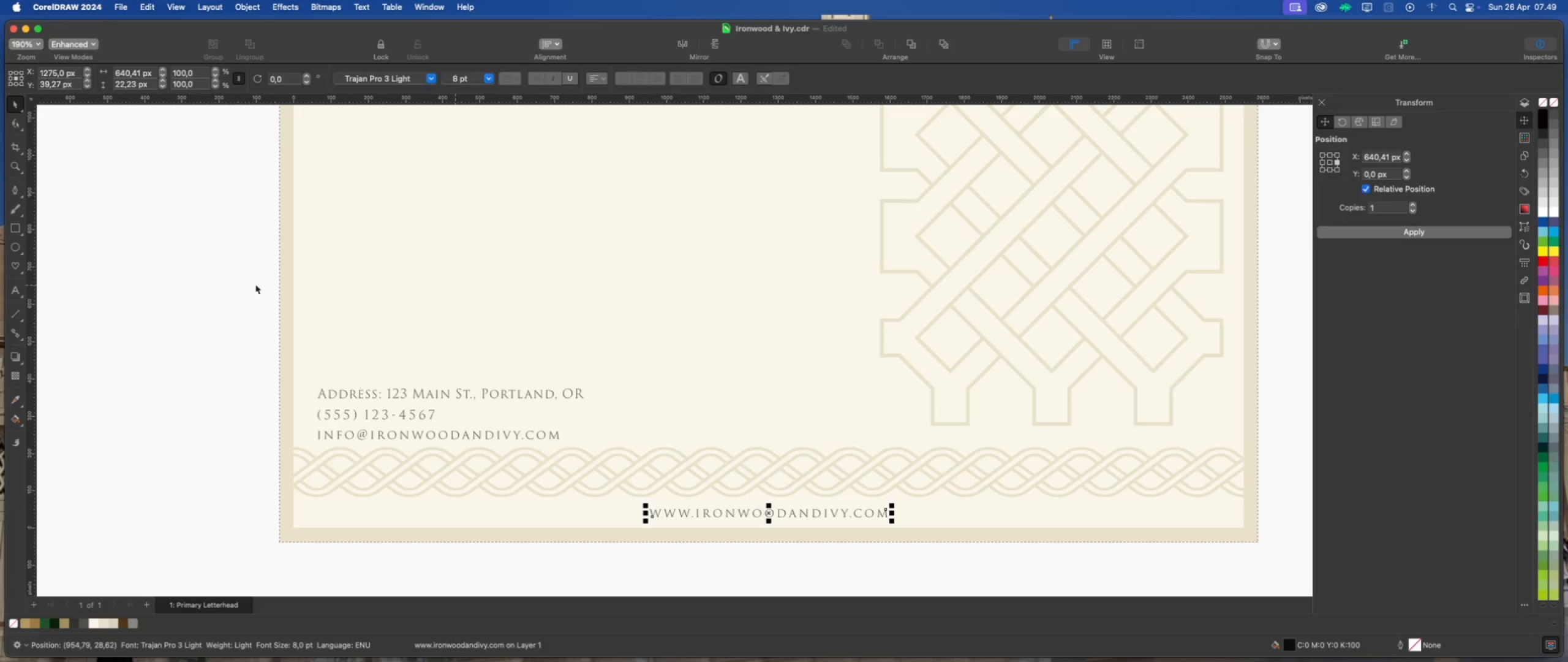 
left_click([234, 278])
 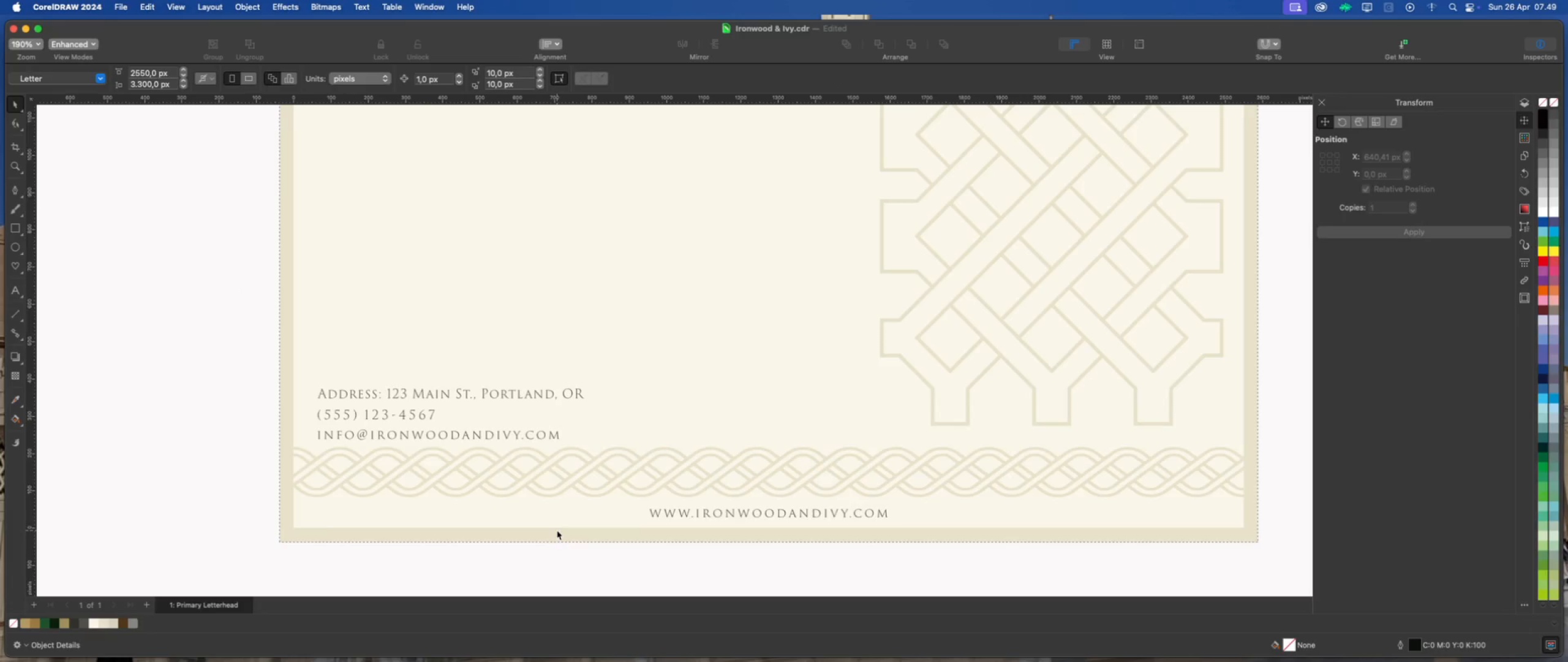 
scroll: coordinate [541, 521], scroll_direction: down, amount: 9.0
 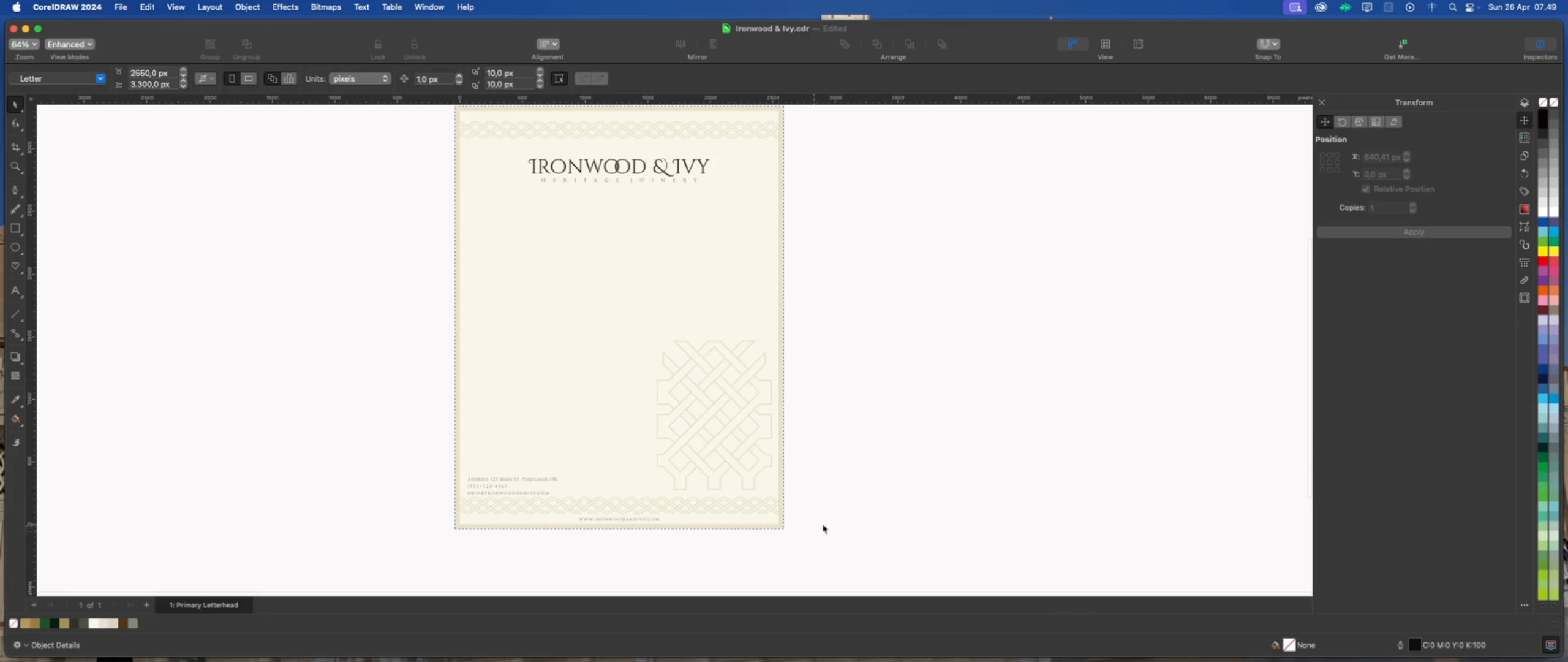 
left_click([865, 514])
 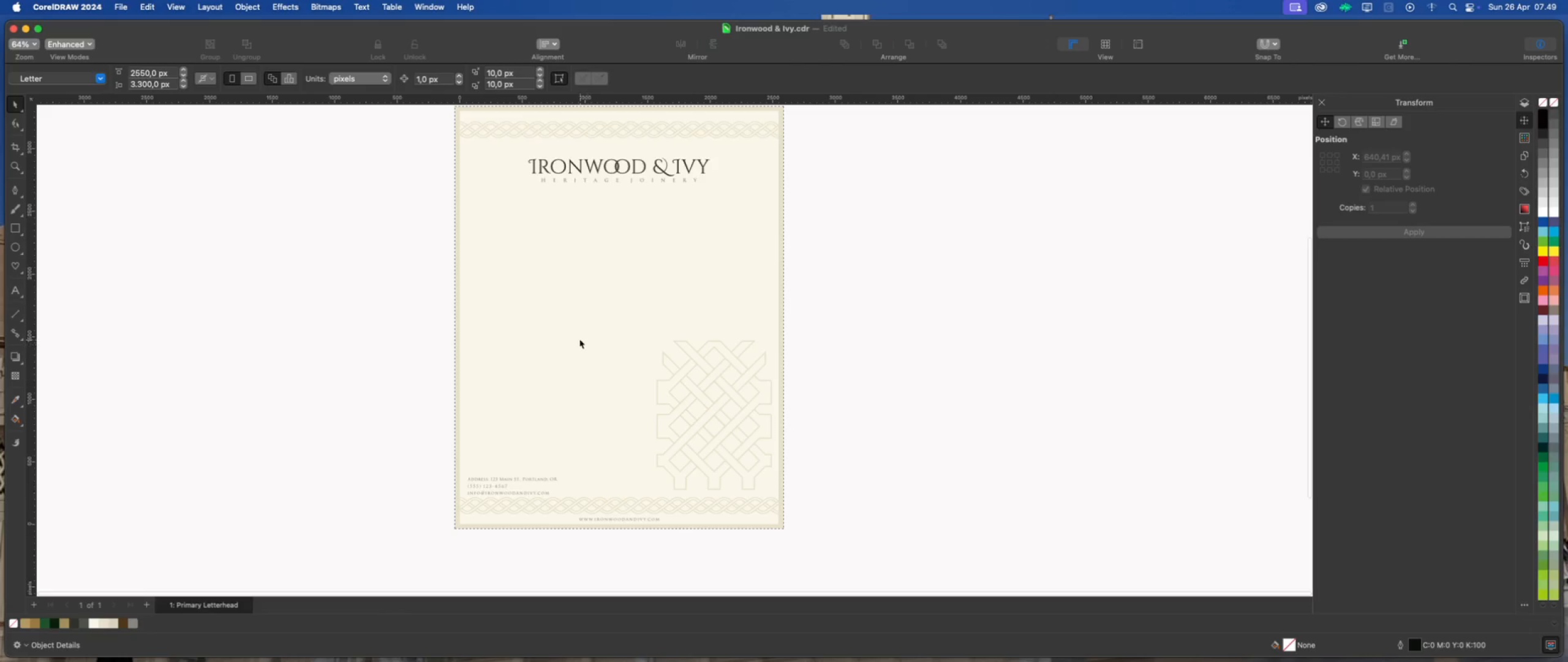 
scroll: coordinate [611, 213], scroll_direction: up, amount: 2.0
 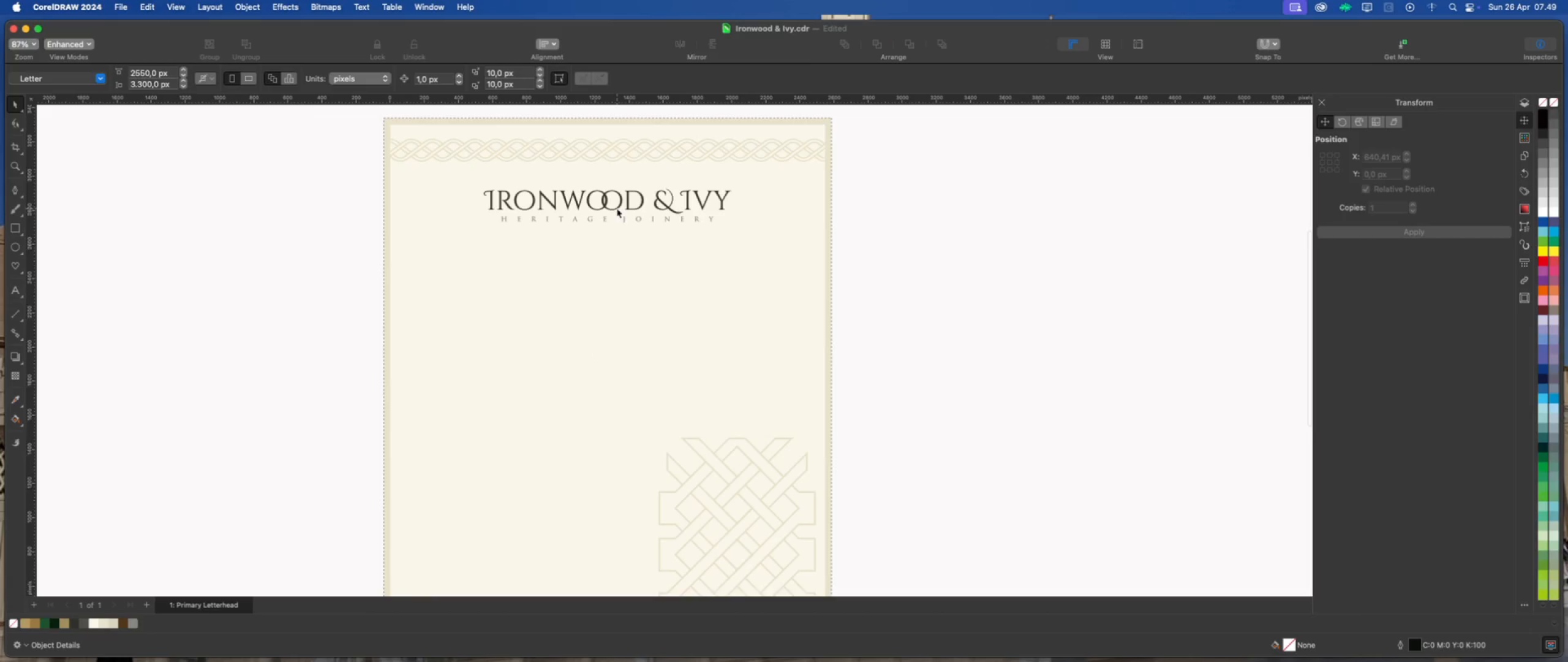 
left_click([617, 207])
 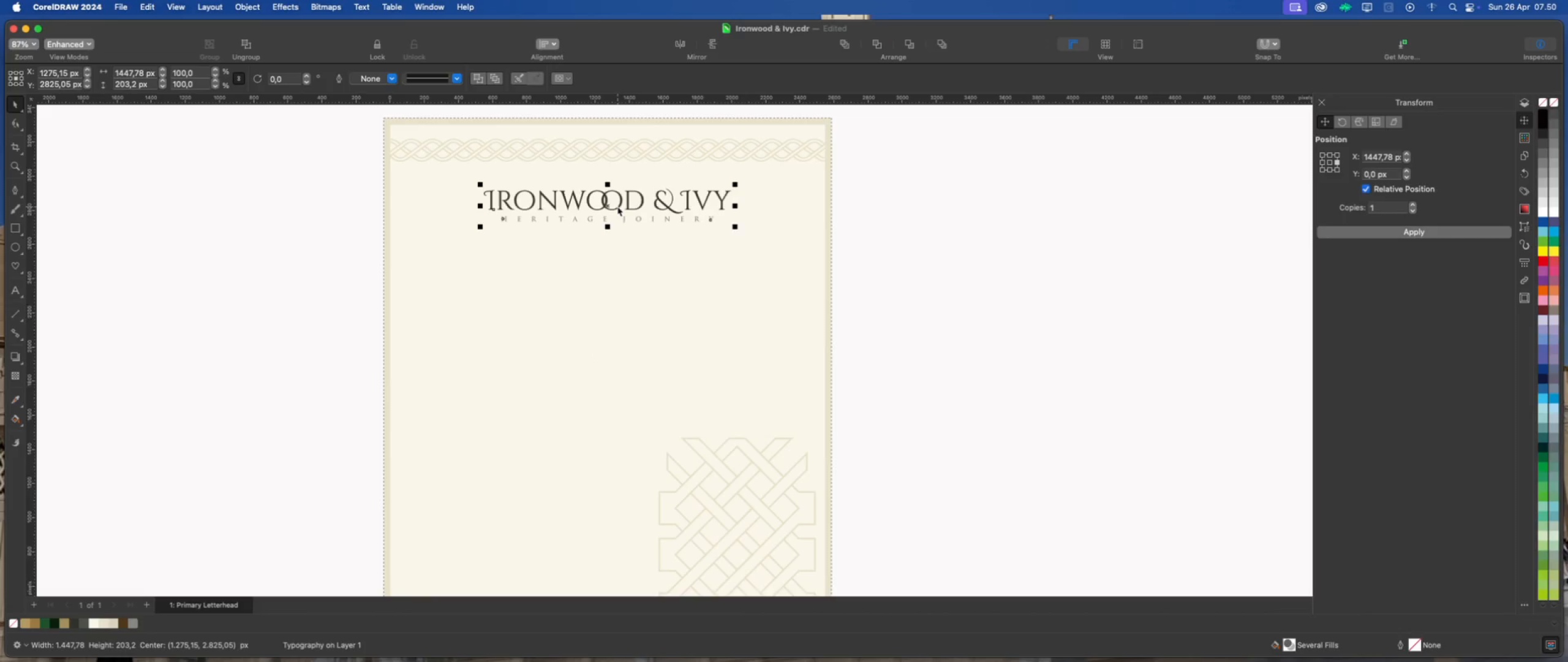 
right_click([617, 207])
 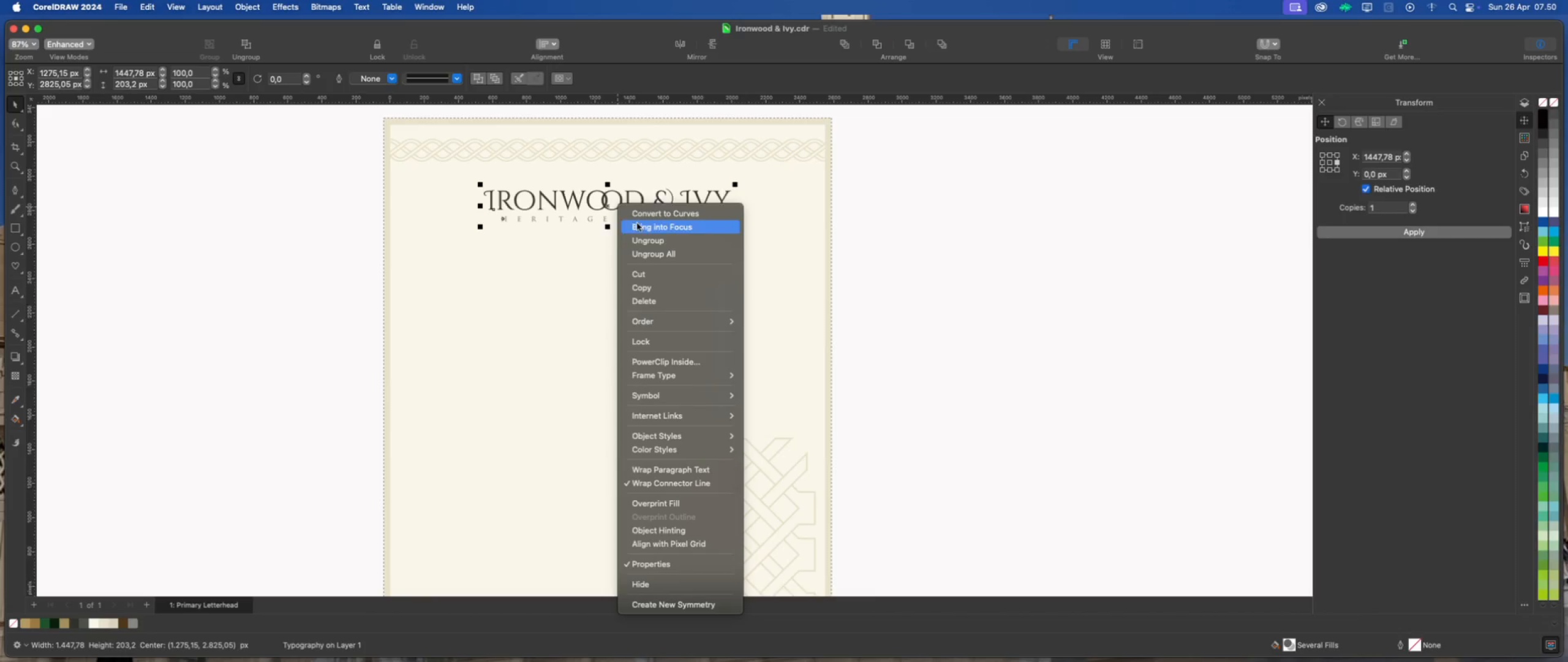 
left_click([659, 242])
 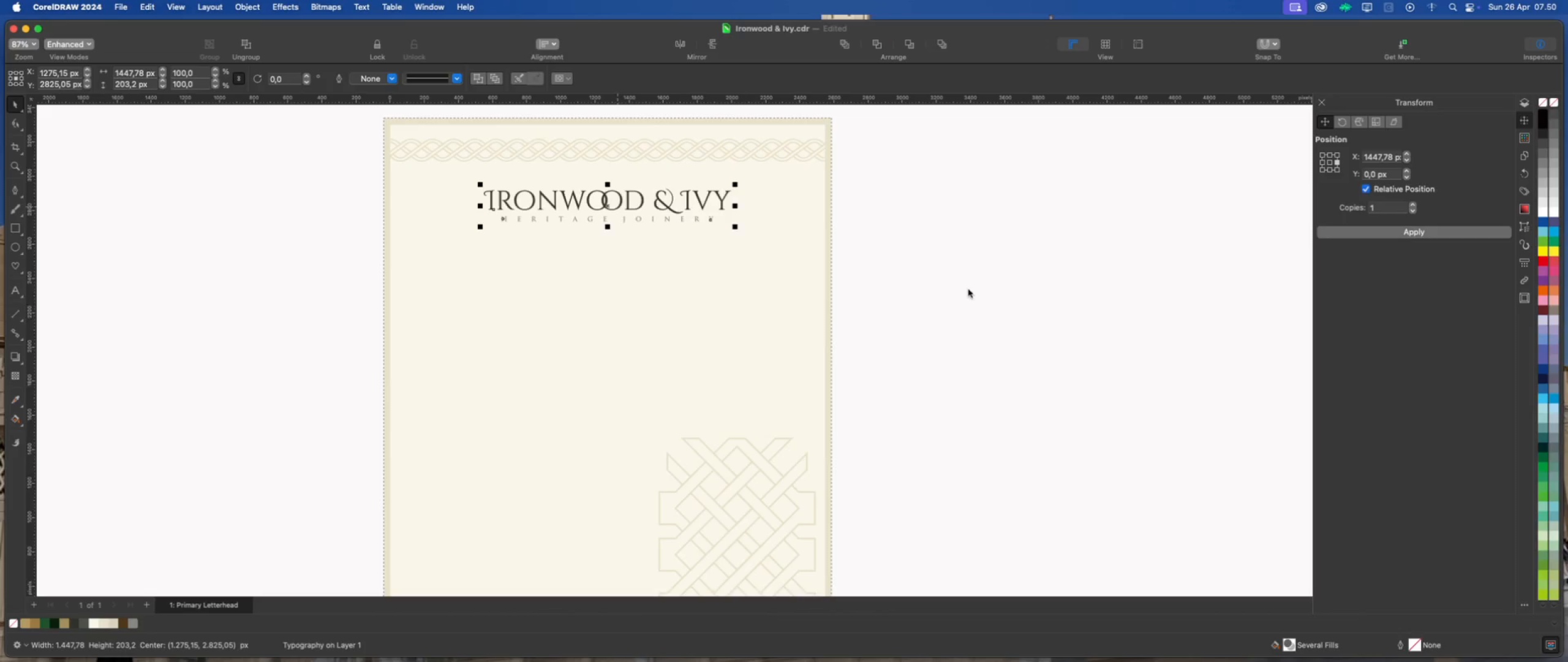 
left_click([969, 289])
 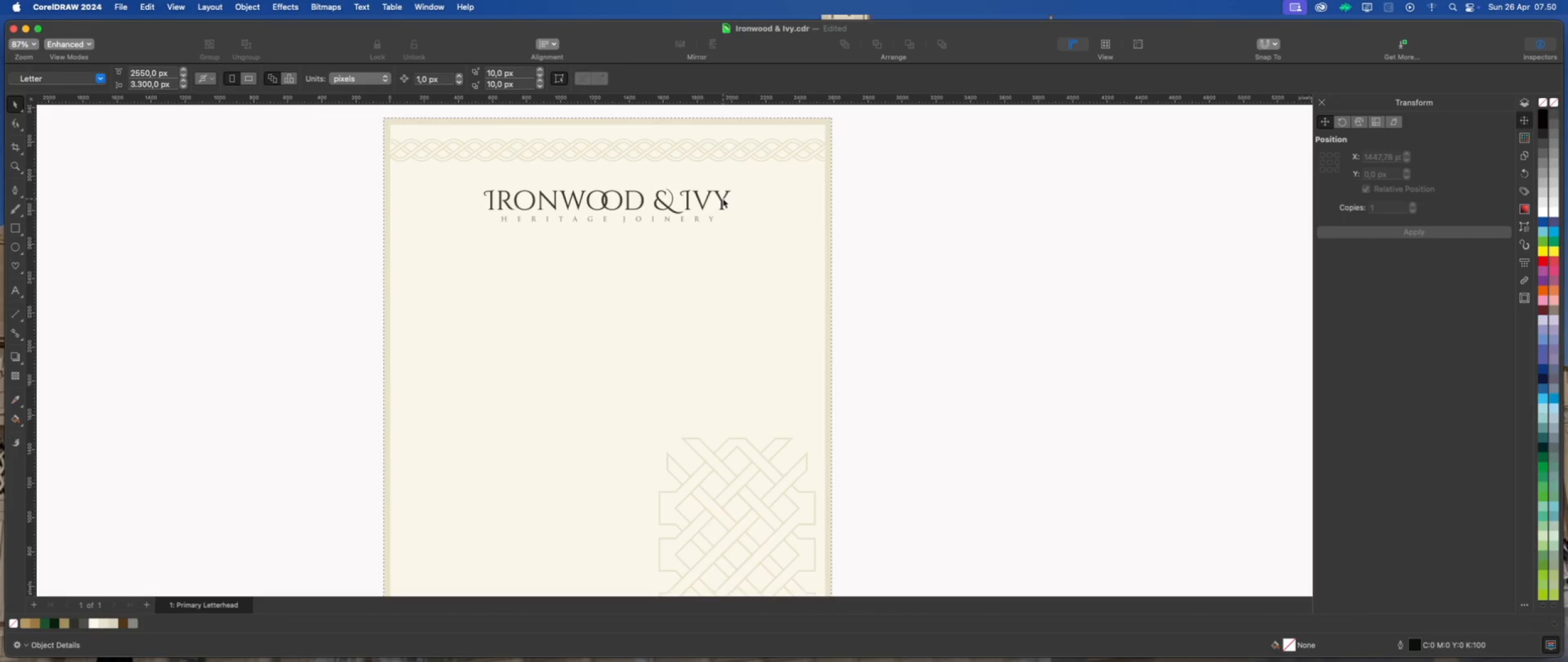 
left_click([722, 199])
 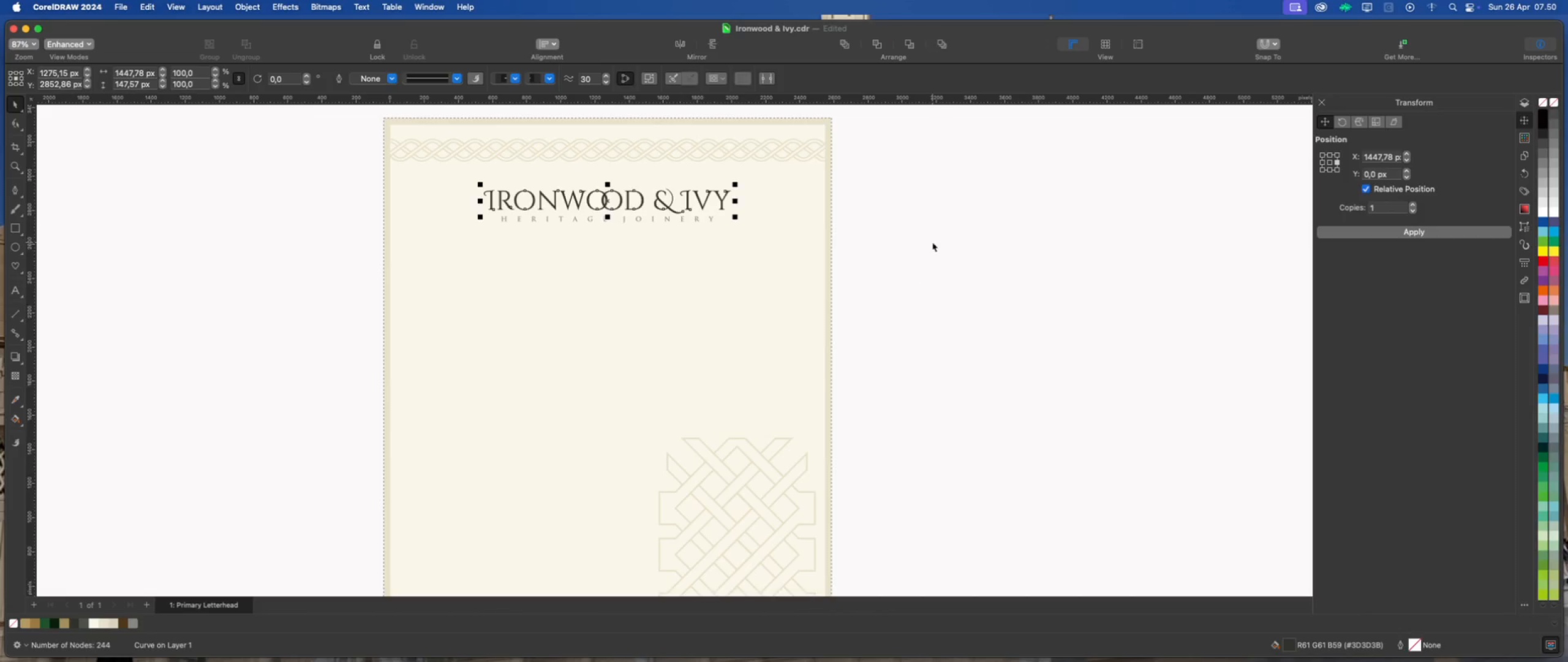 
left_click([937, 243])
 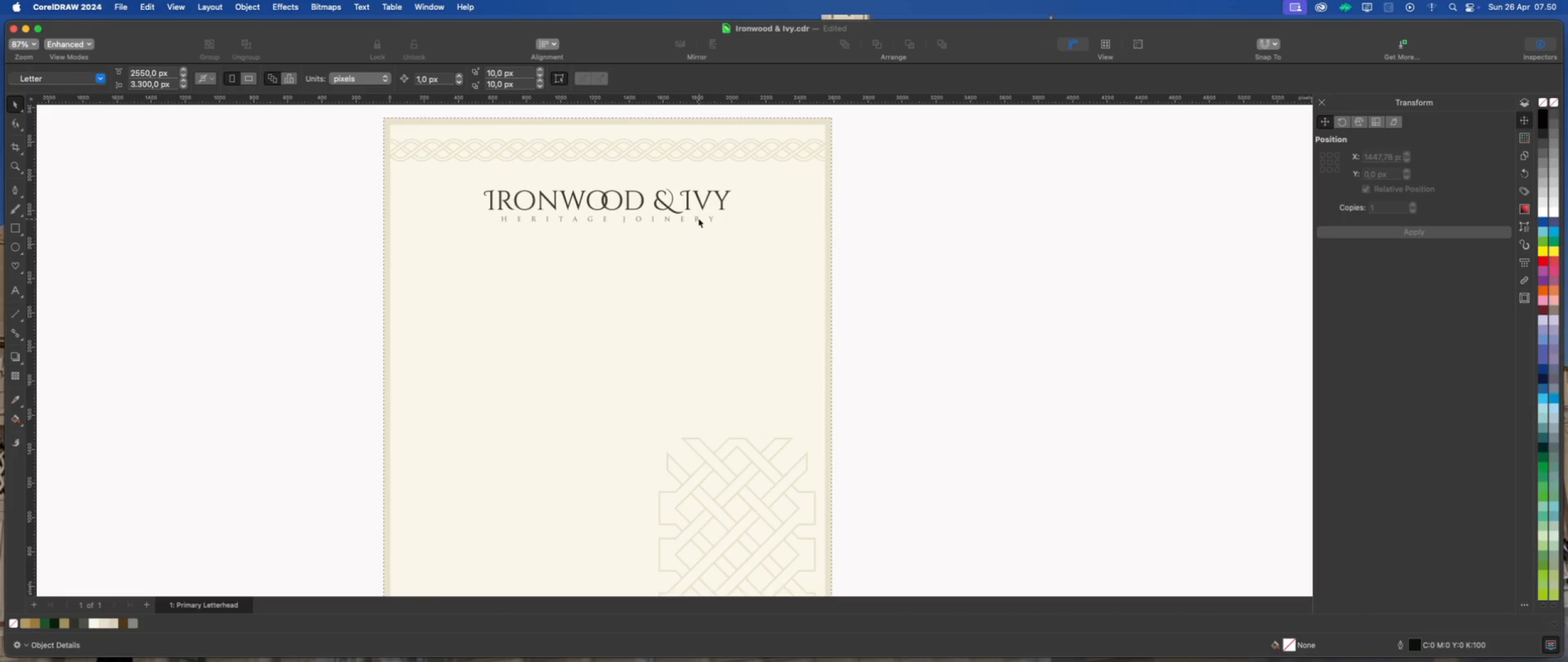 
left_click([697, 218])
 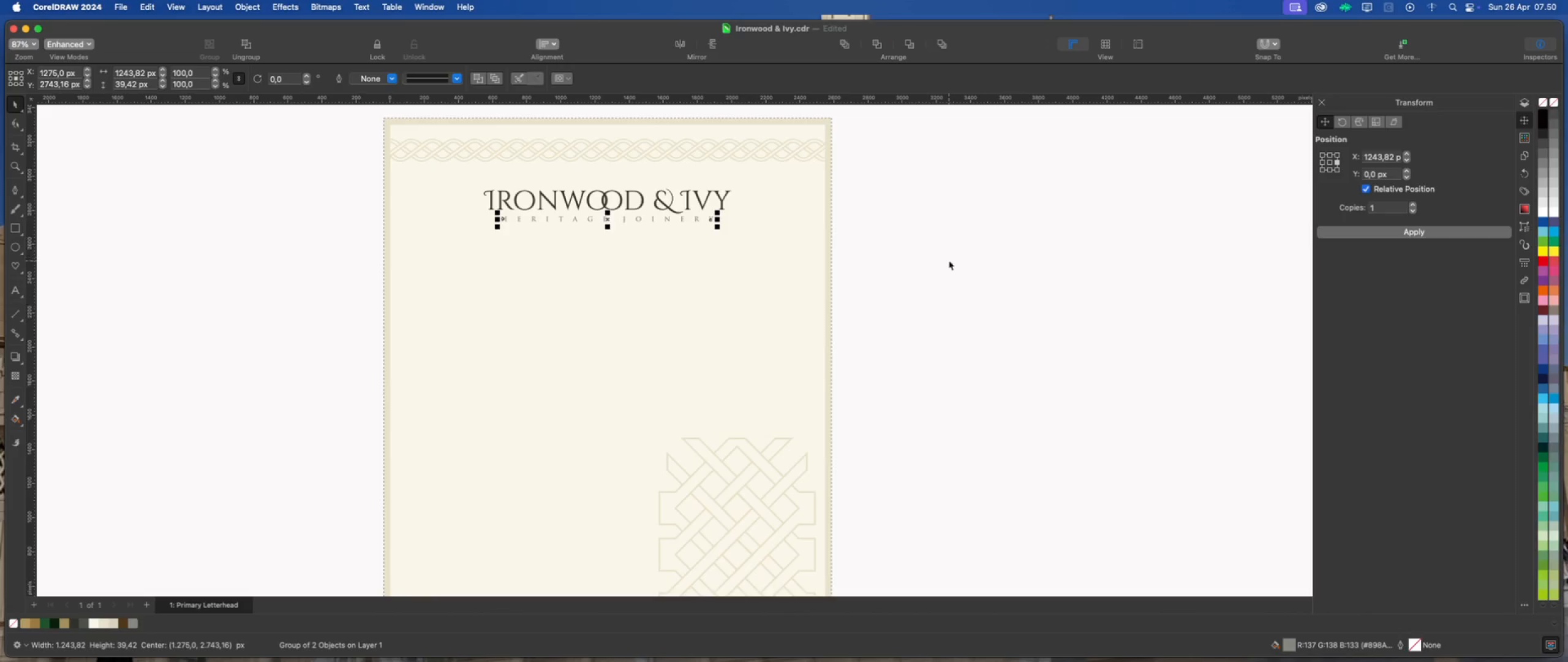 
left_click([949, 261])
 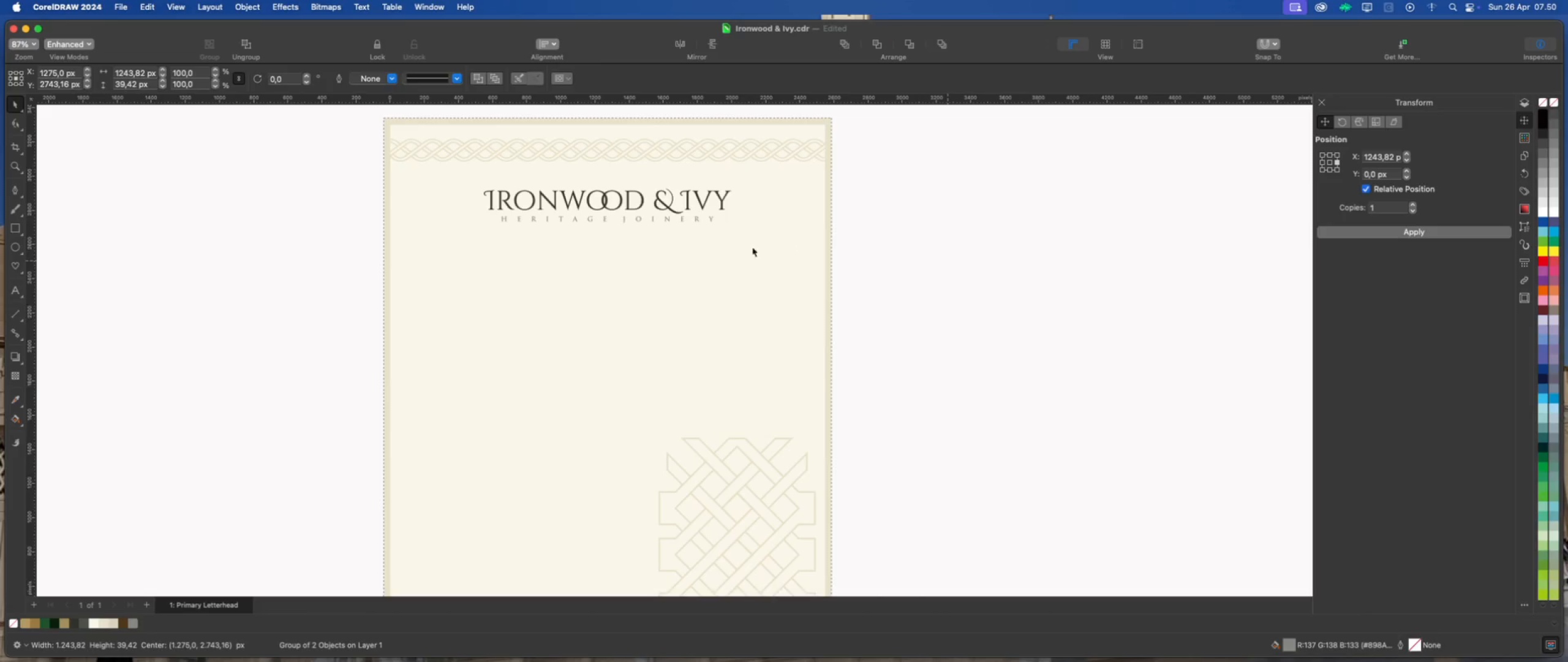 
scroll: coordinate [736, 247], scroll_direction: down, amount: 4.0
 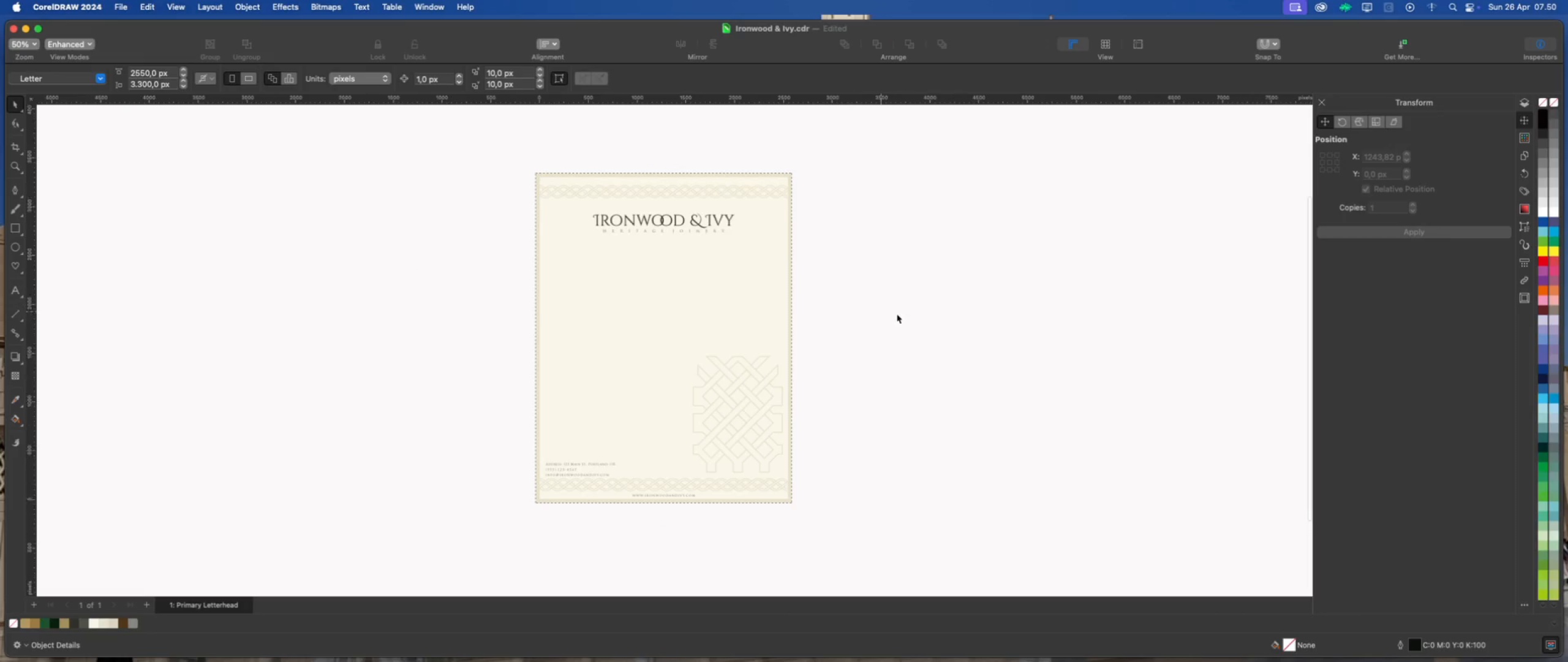 
left_click([897, 314])
 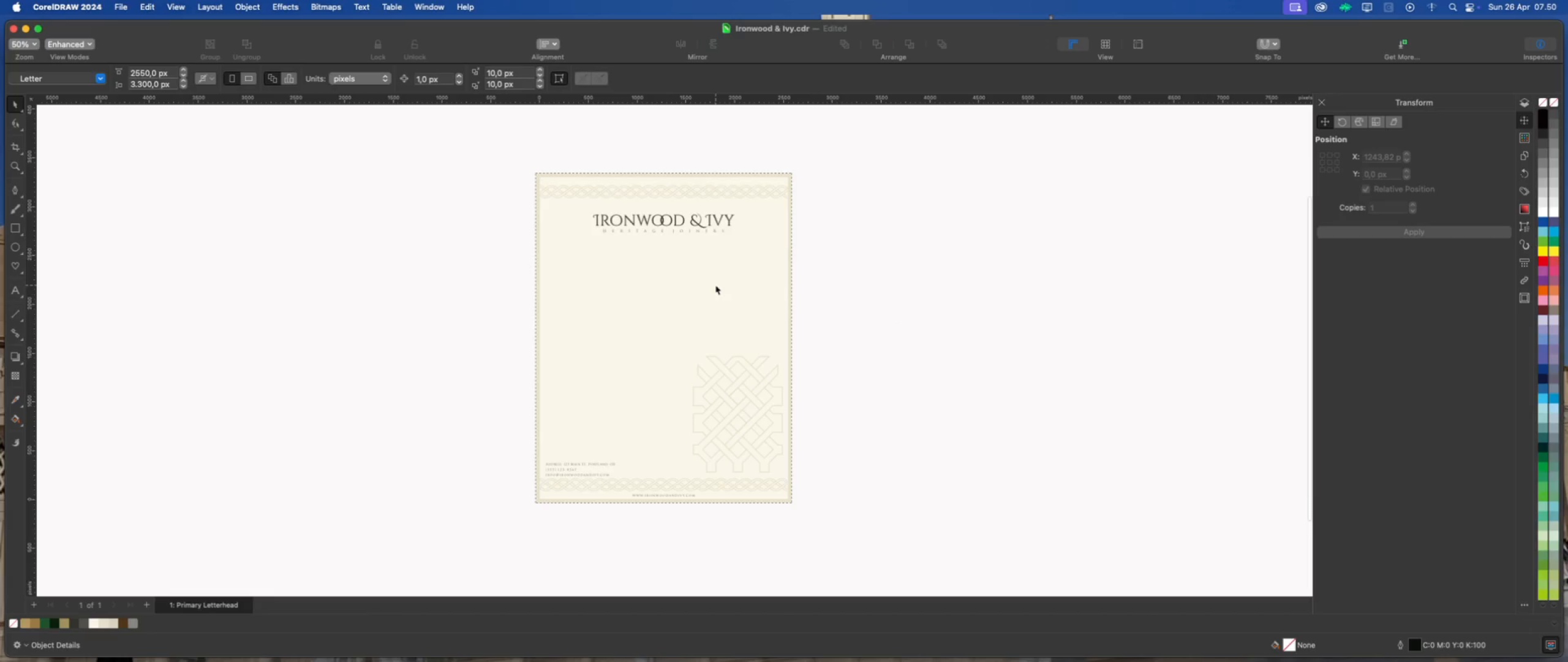 
scroll: coordinate [715, 285], scroll_direction: up, amount: 1.0
 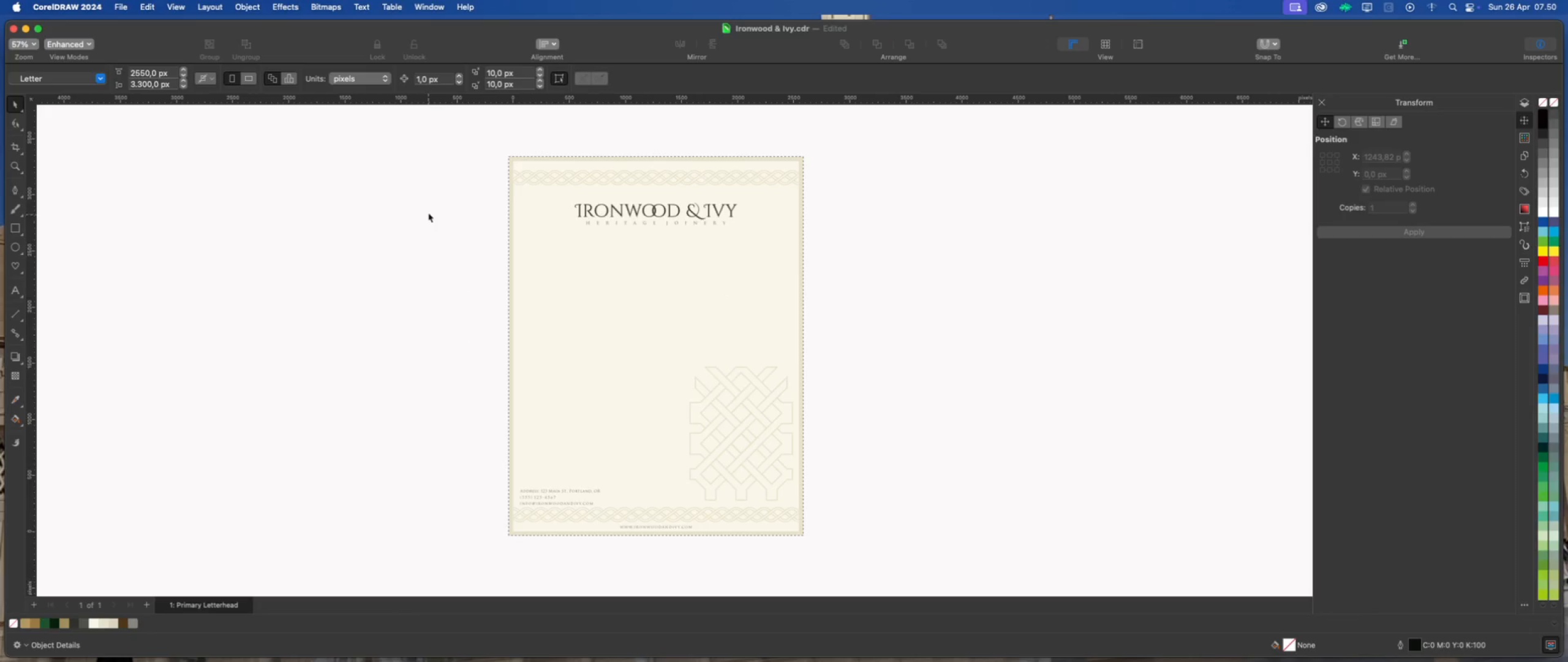 
left_click_drag(start_coordinate=[460, 137], to_coordinate=[903, 559])
 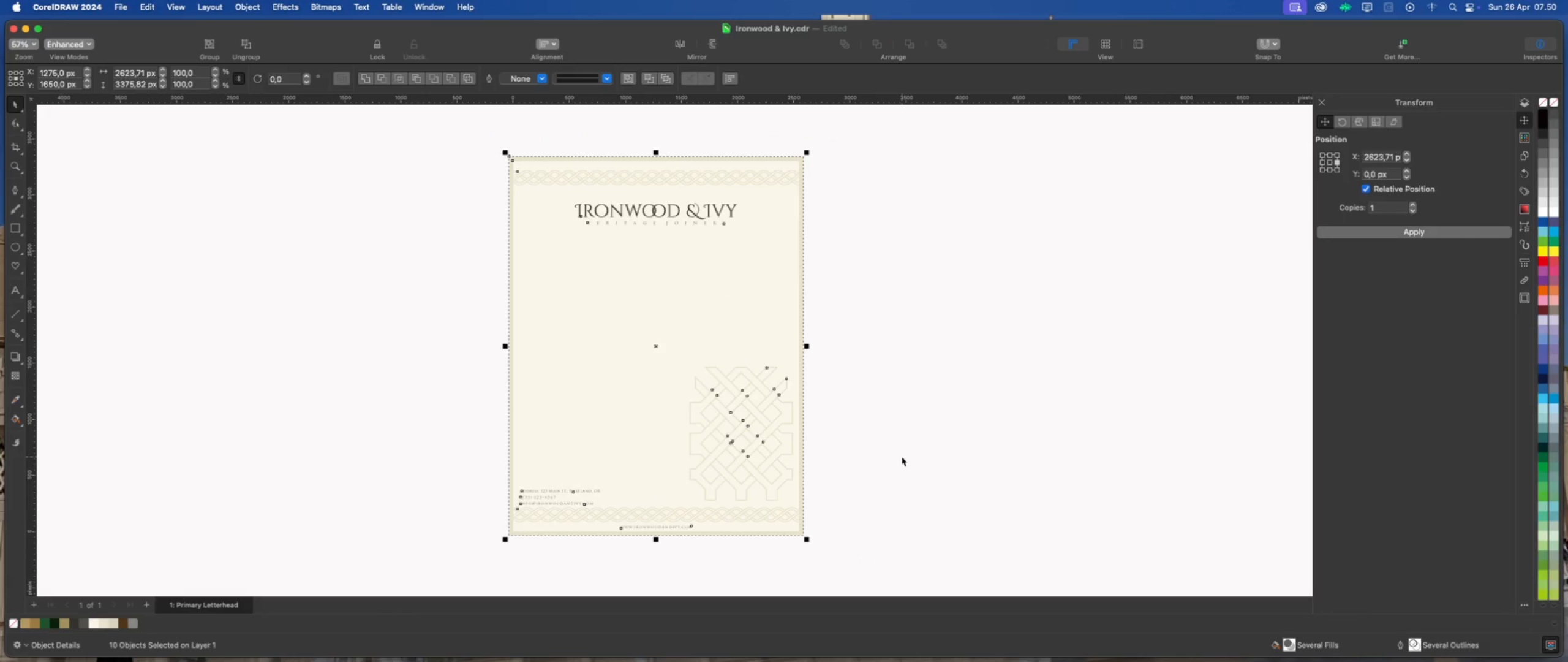 
wait(5.81)
 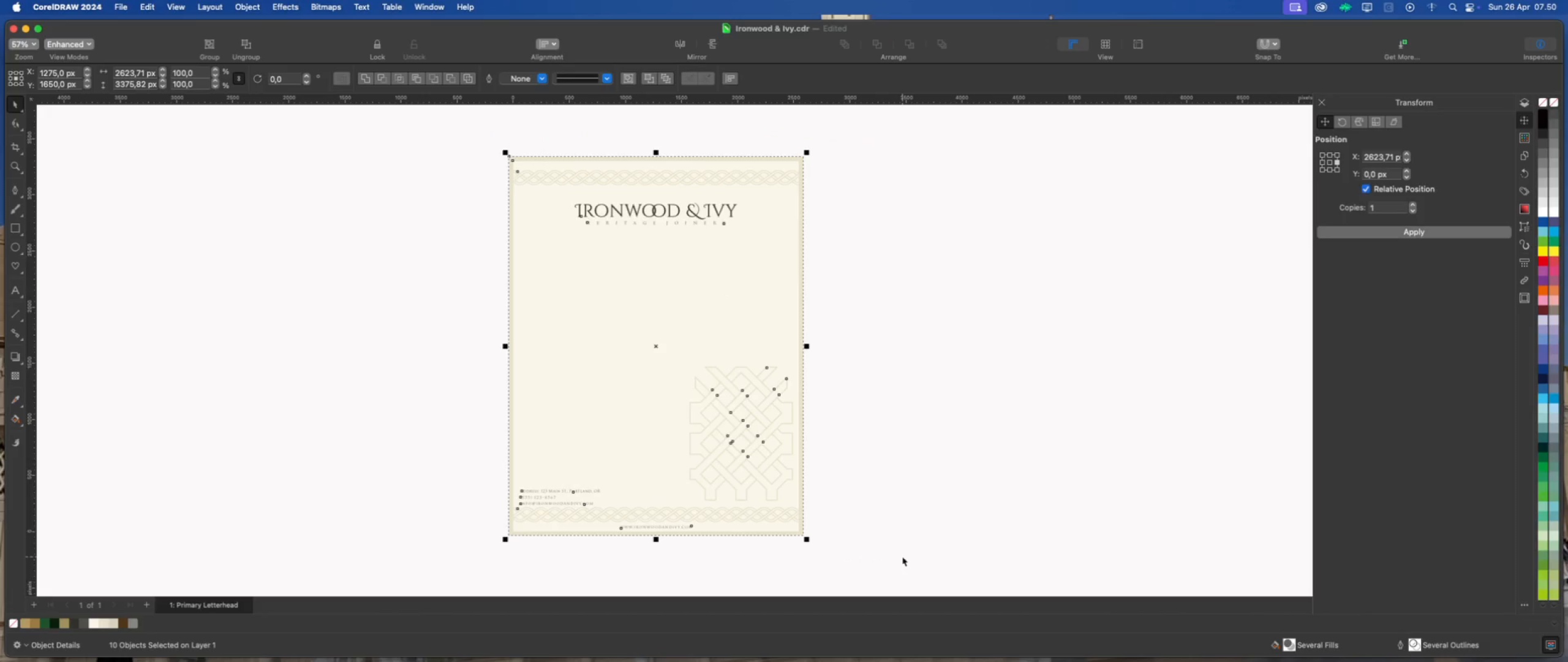 
scroll: coordinate [635, 324], scroll_direction: up, amount: 1.0
 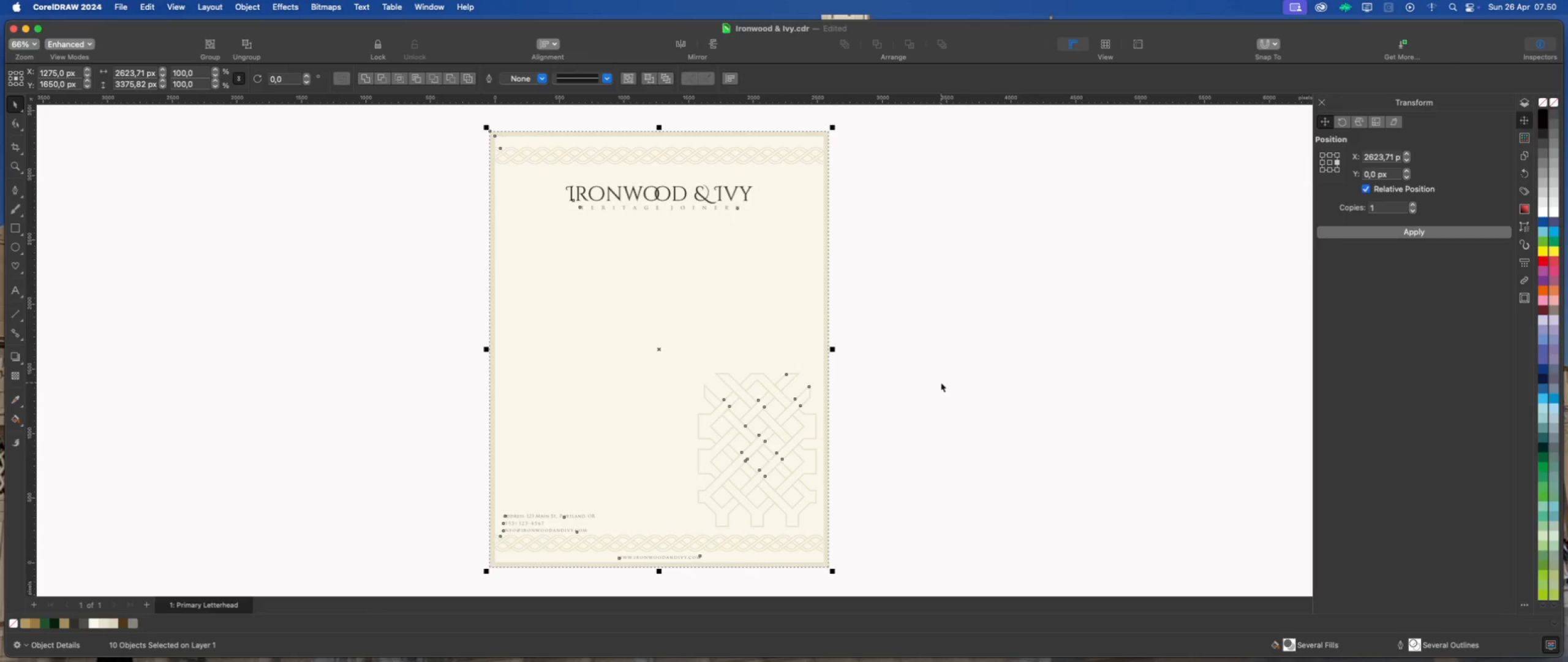 
wait(9.5)
 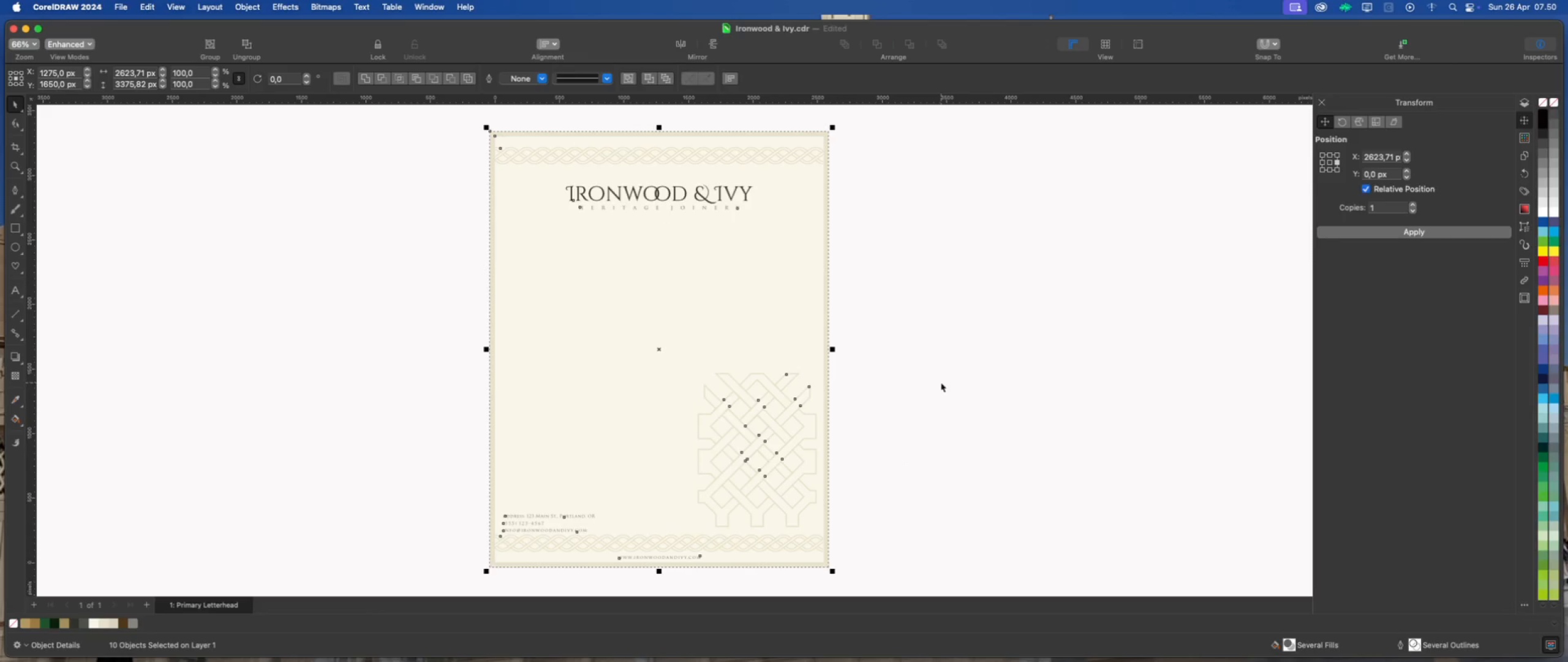 
key(Meta+C)
 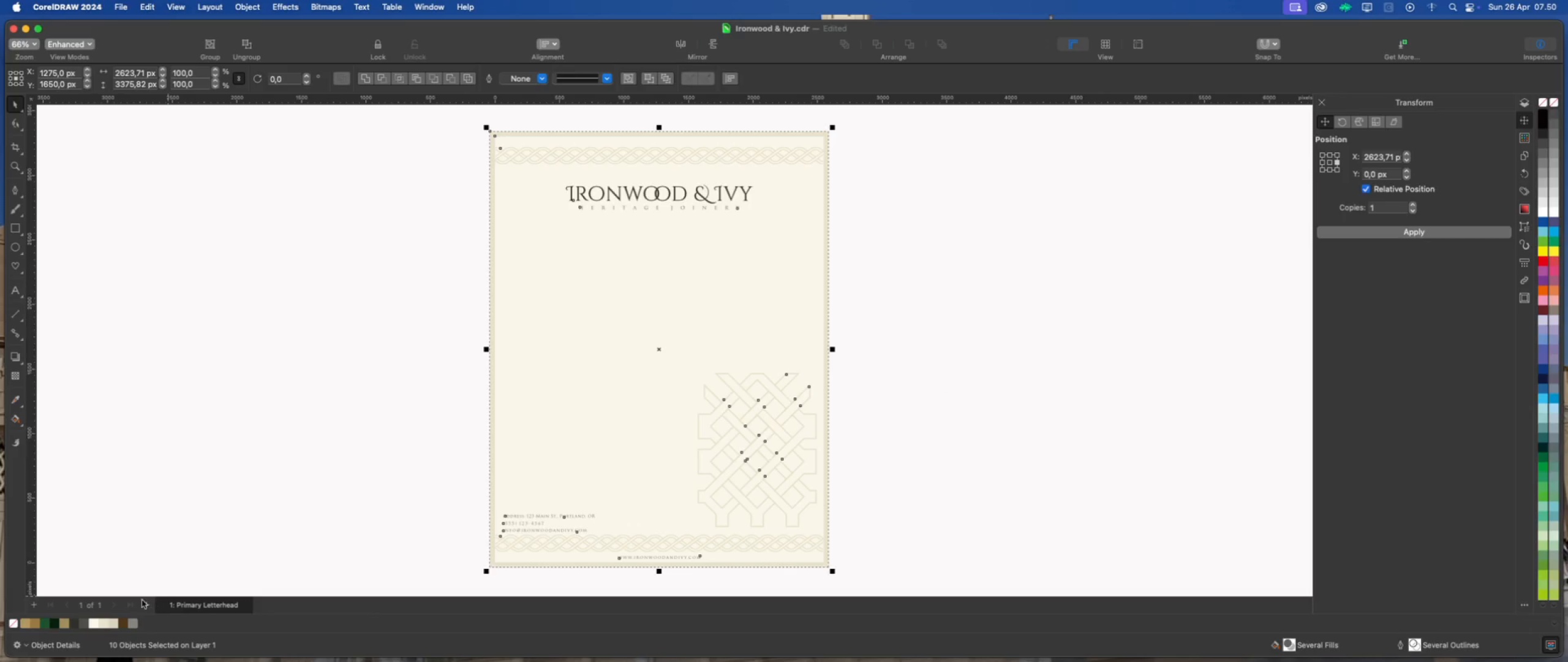 
left_click([146, 604])
 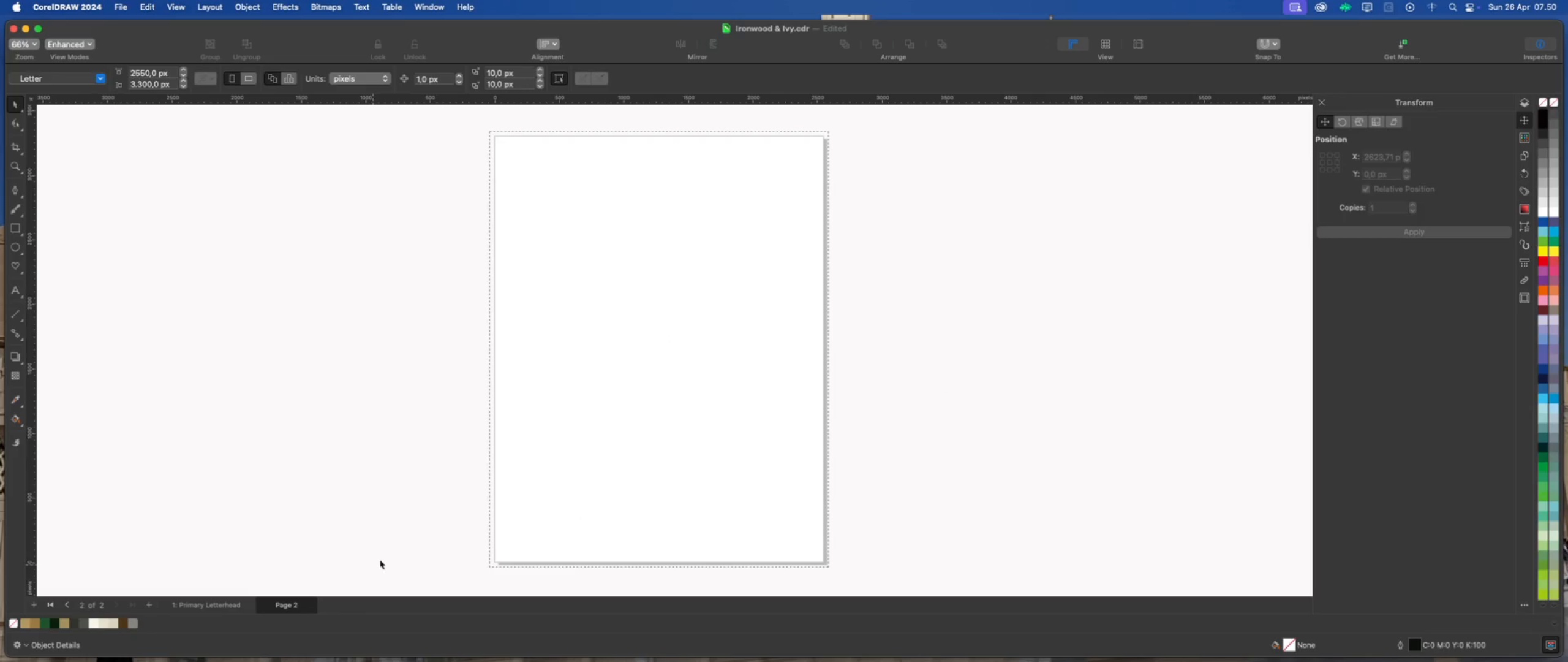 
key(Meta+V)
 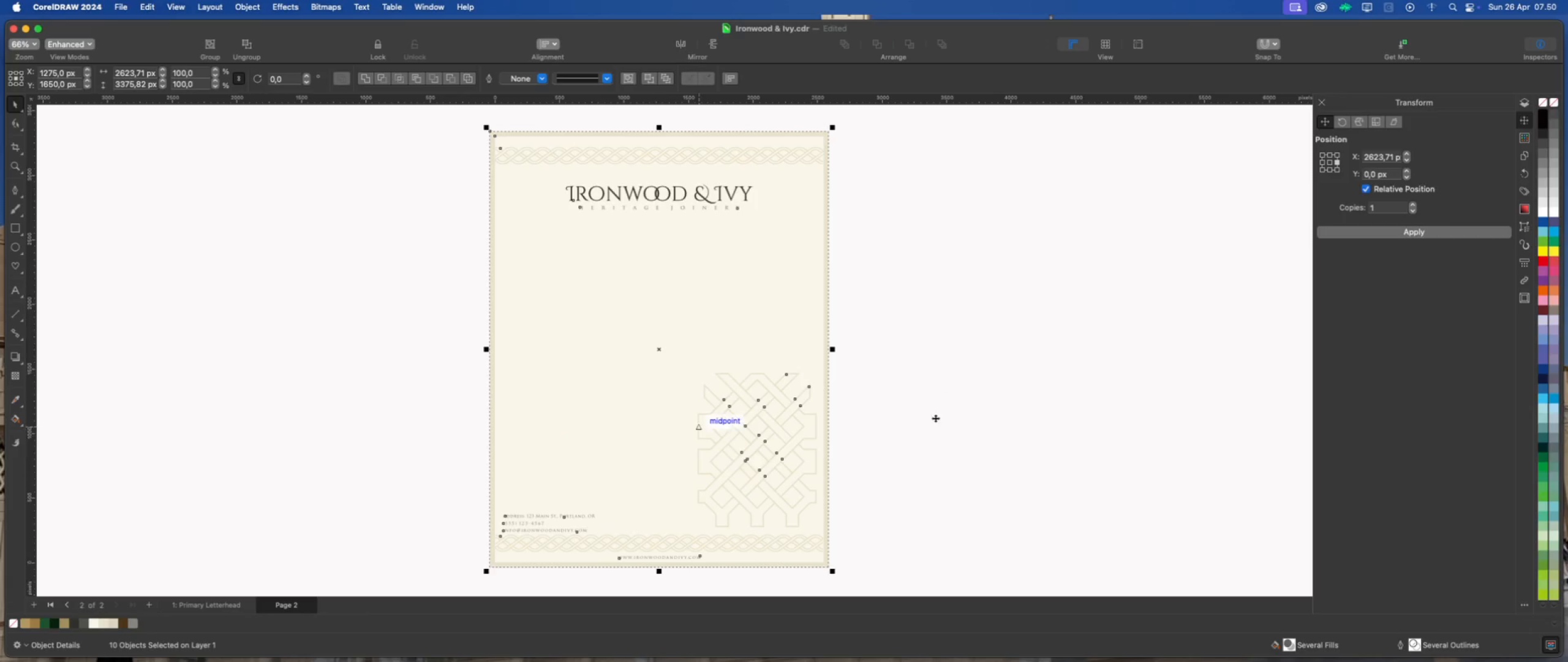 
left_click([989, 412])
 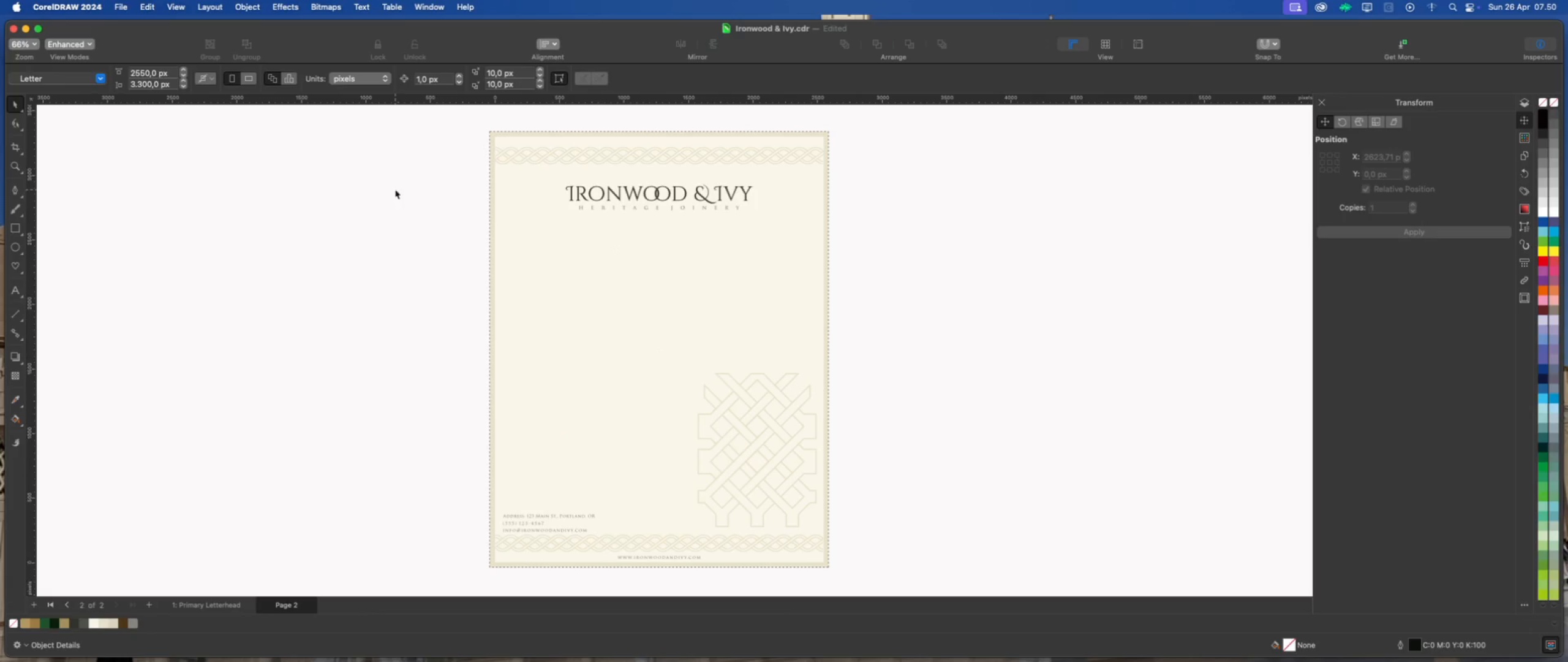 
left_click_drag(start_coordinate=[386, 182], to_coordinate=[908, 280])
 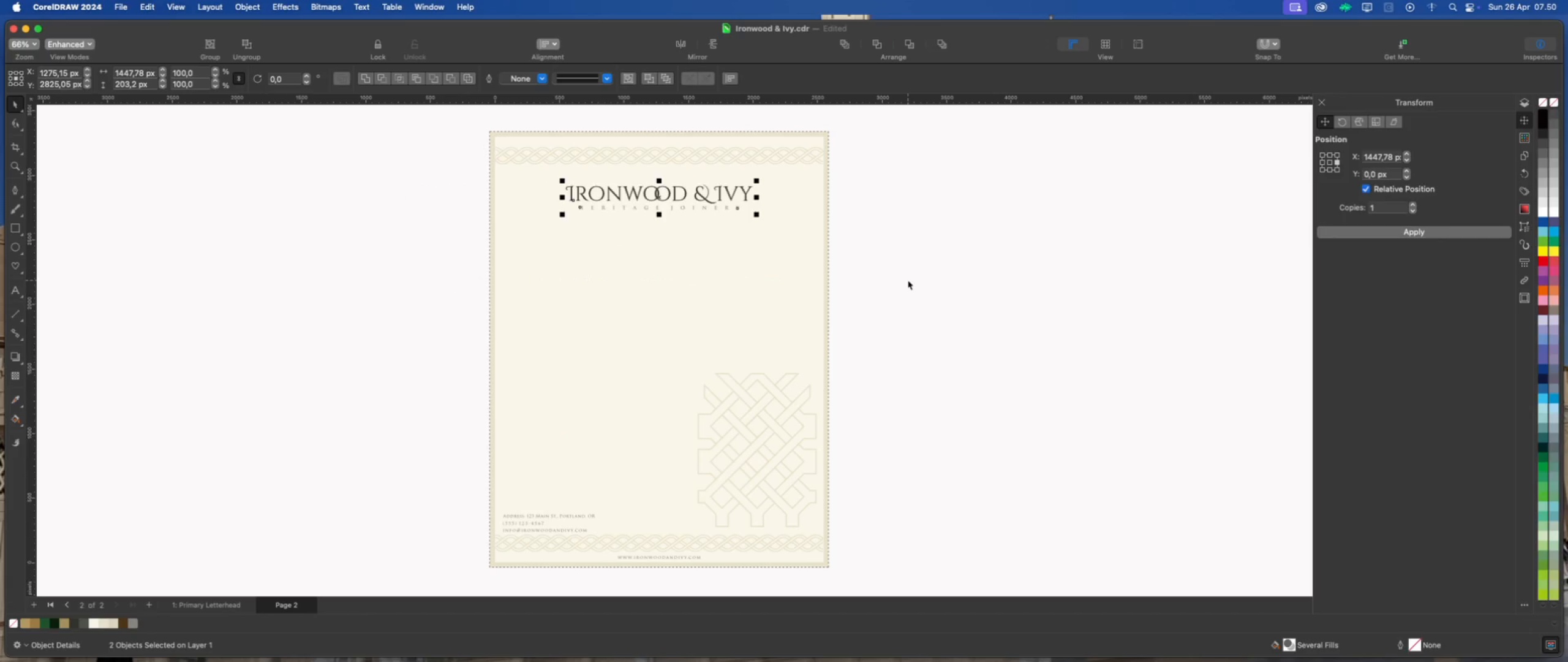 
left_click([908, 280])
 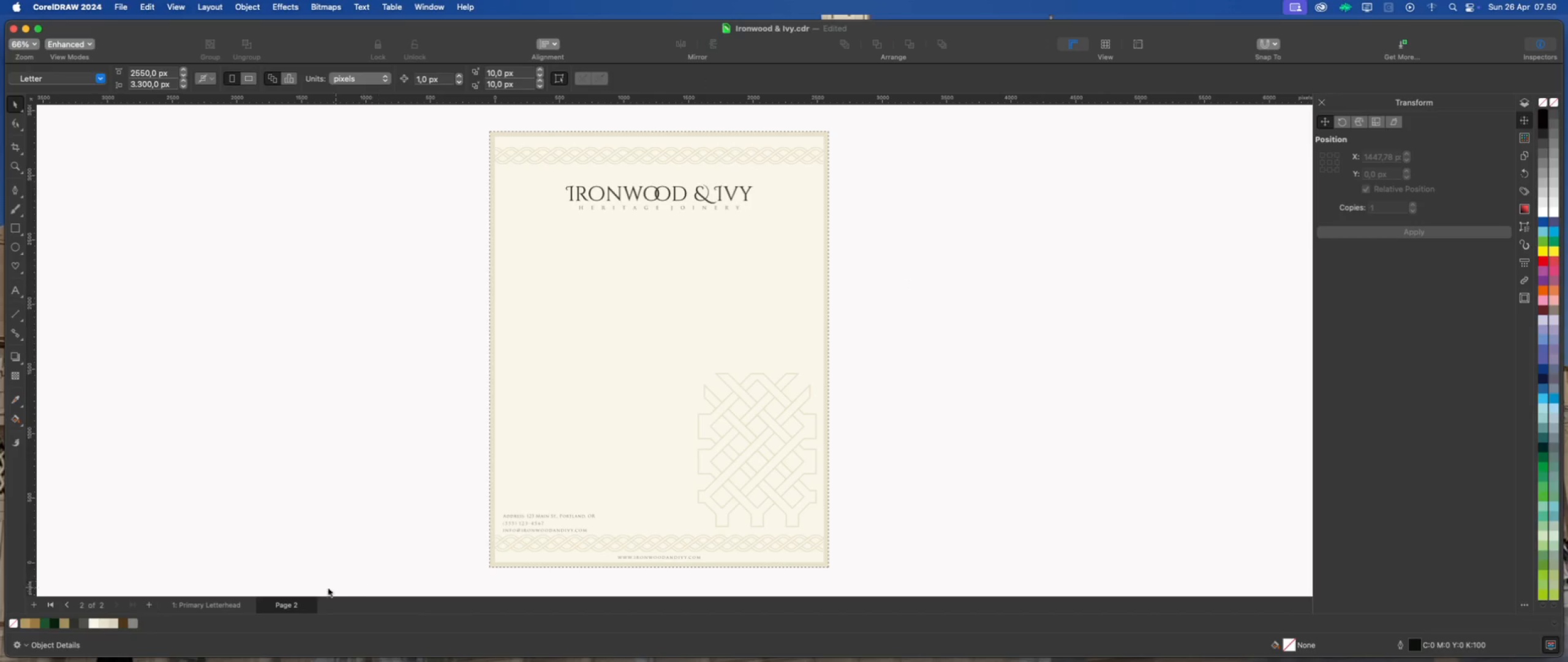 
left_click([235, 601])
 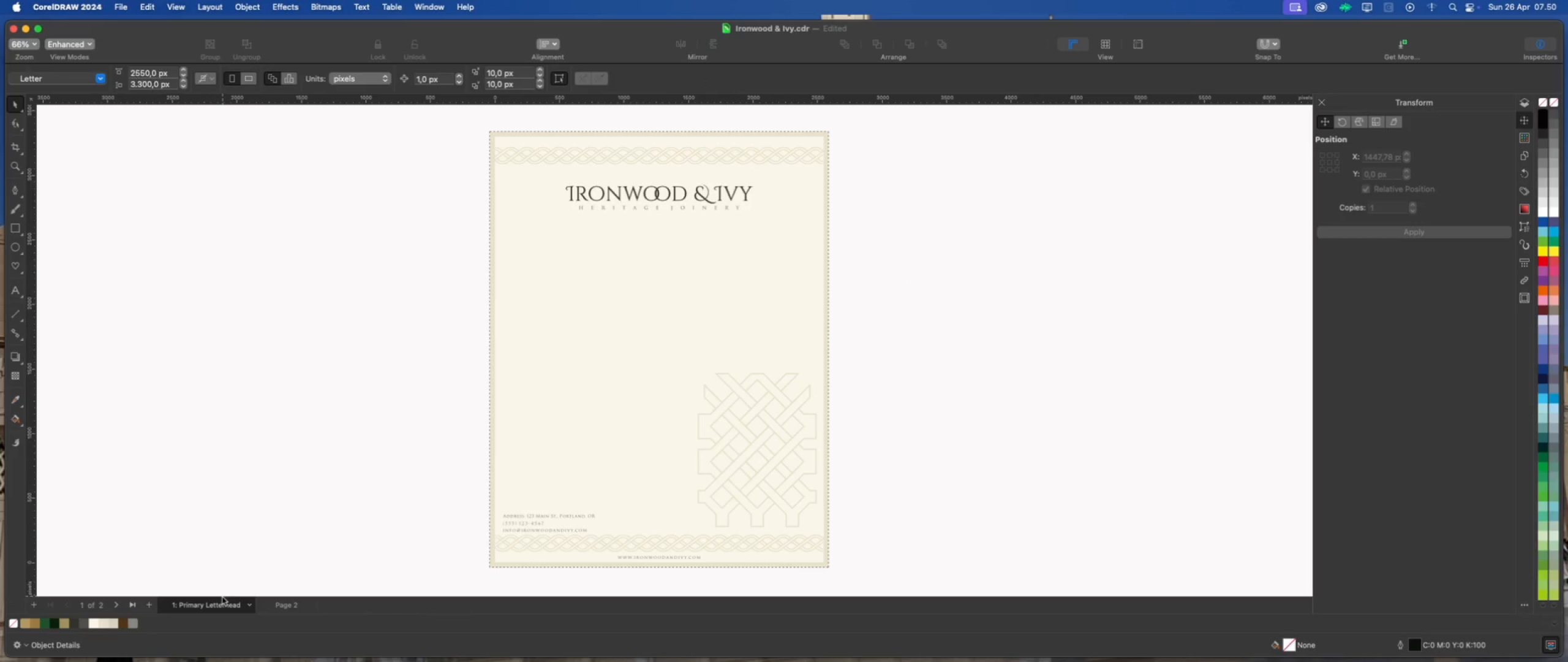 
left_click([350, 494])
 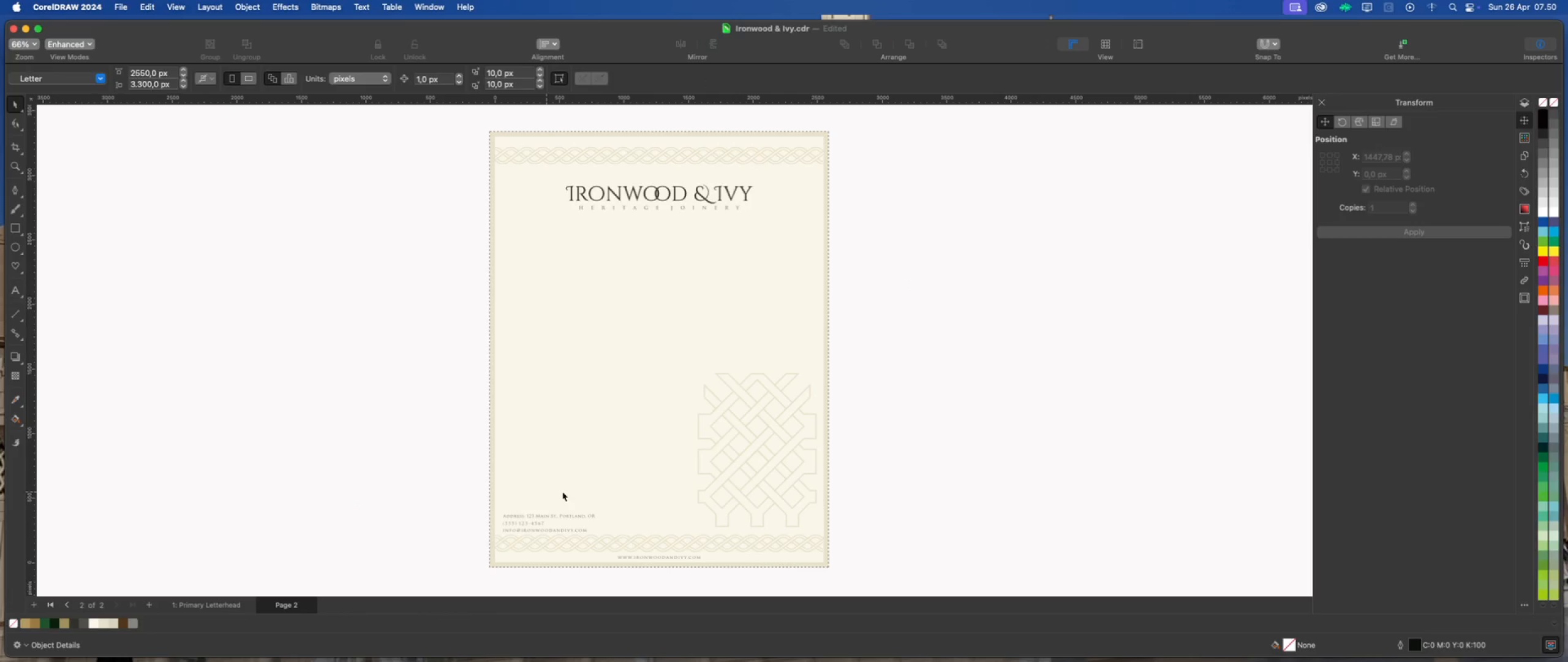 
left_click([951, 470])
 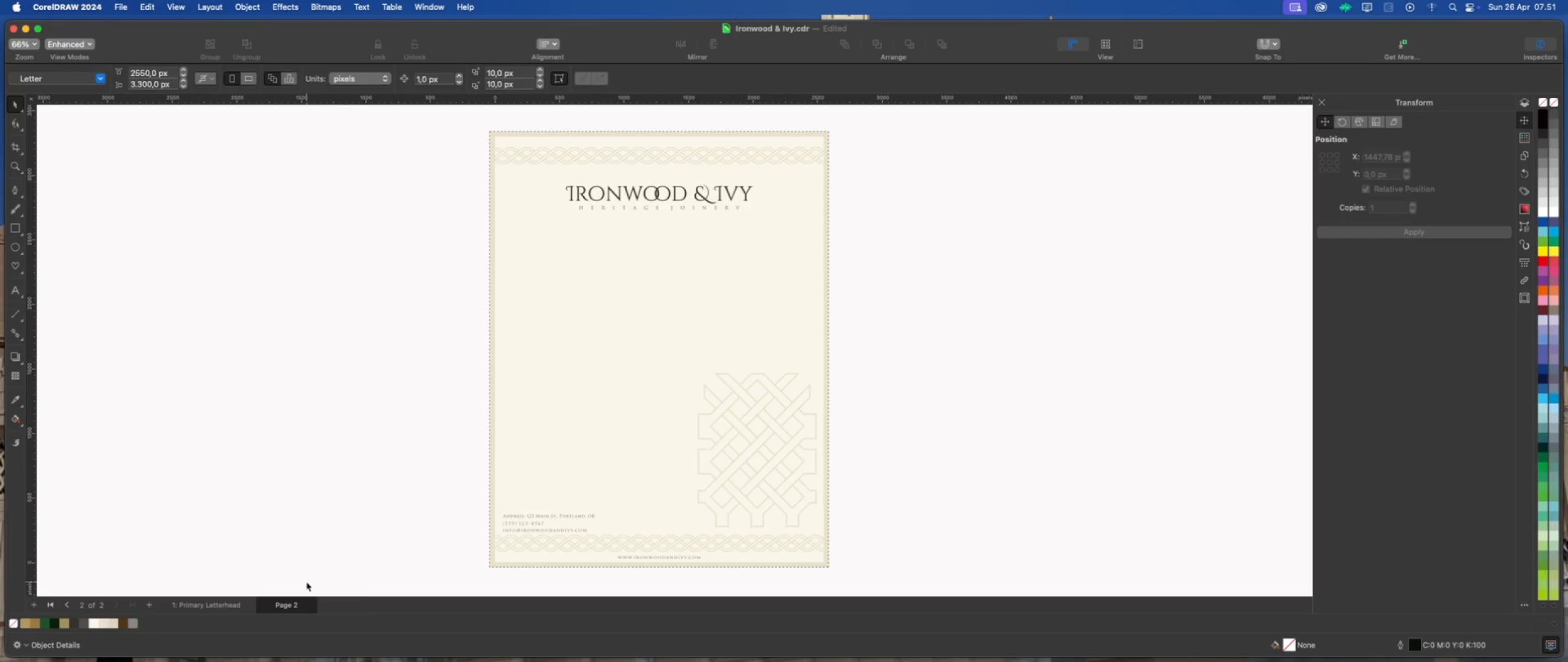 
wait(28.5)
 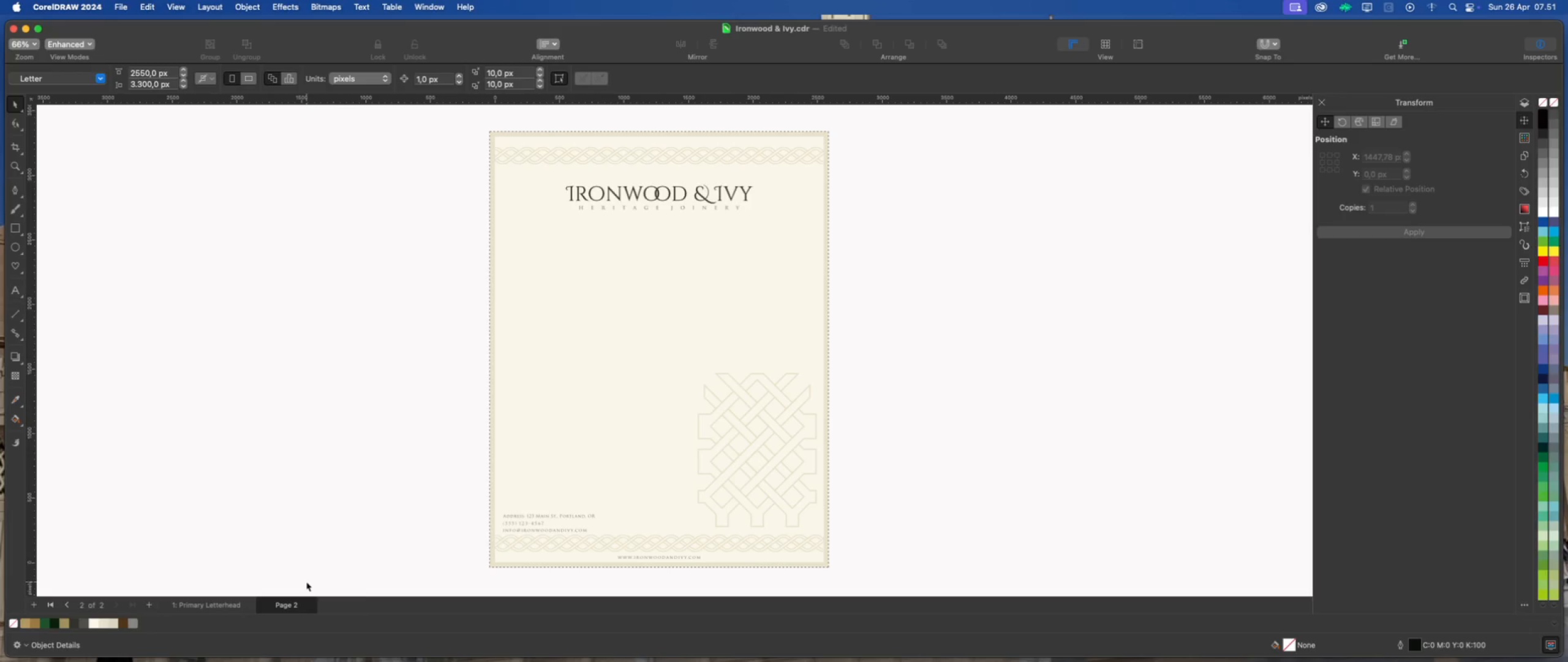 
left_click([1177, 642])